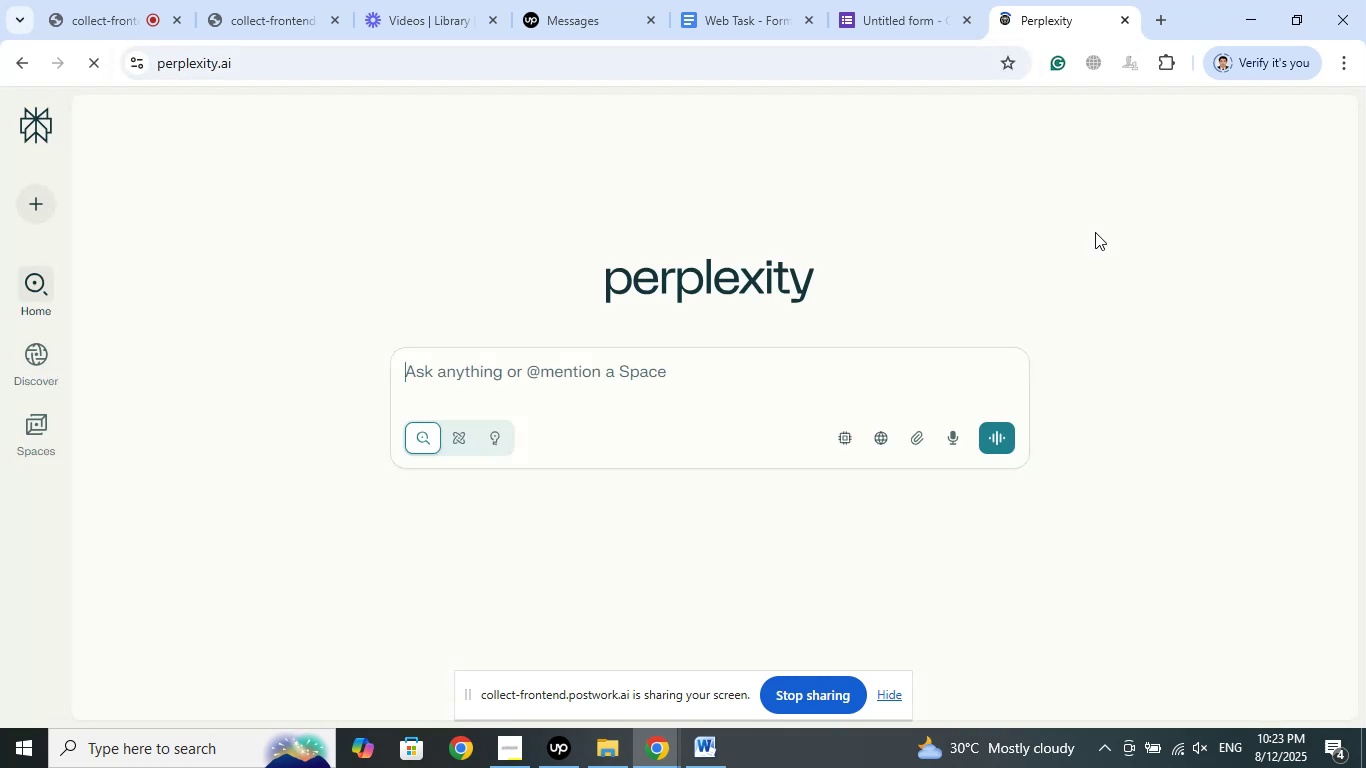 
wait(5.79)
 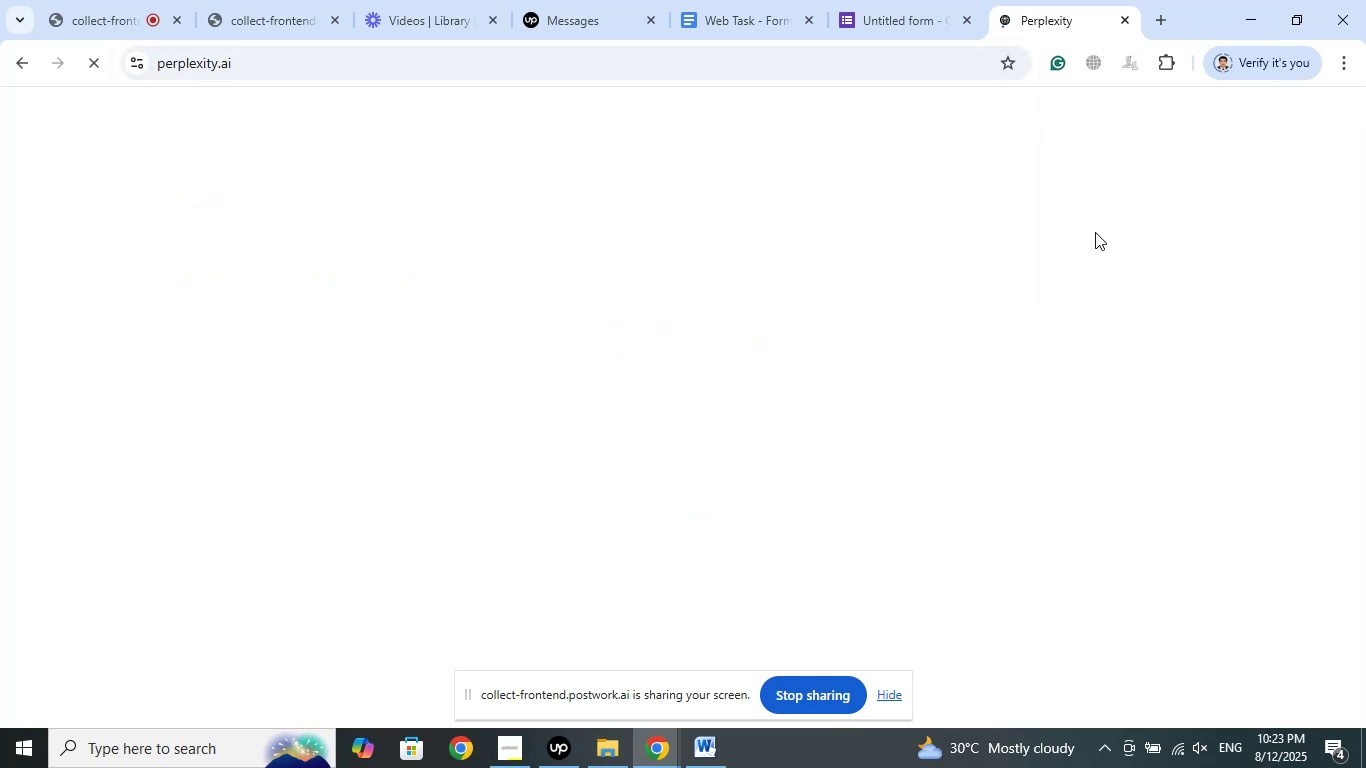 
left_click_drag(start_coordinate=[1064, 1], to_coordinate=[600, 0])
 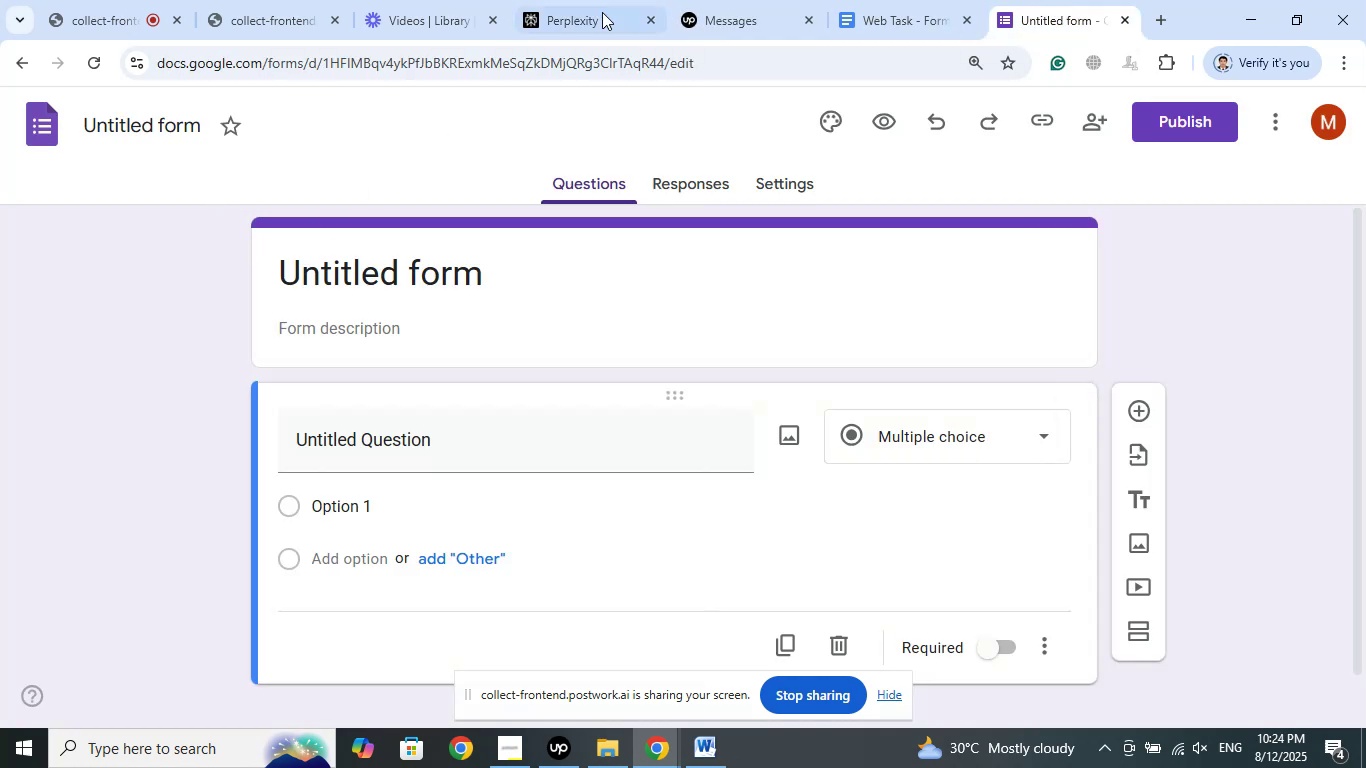 
left_click([591, 0])
 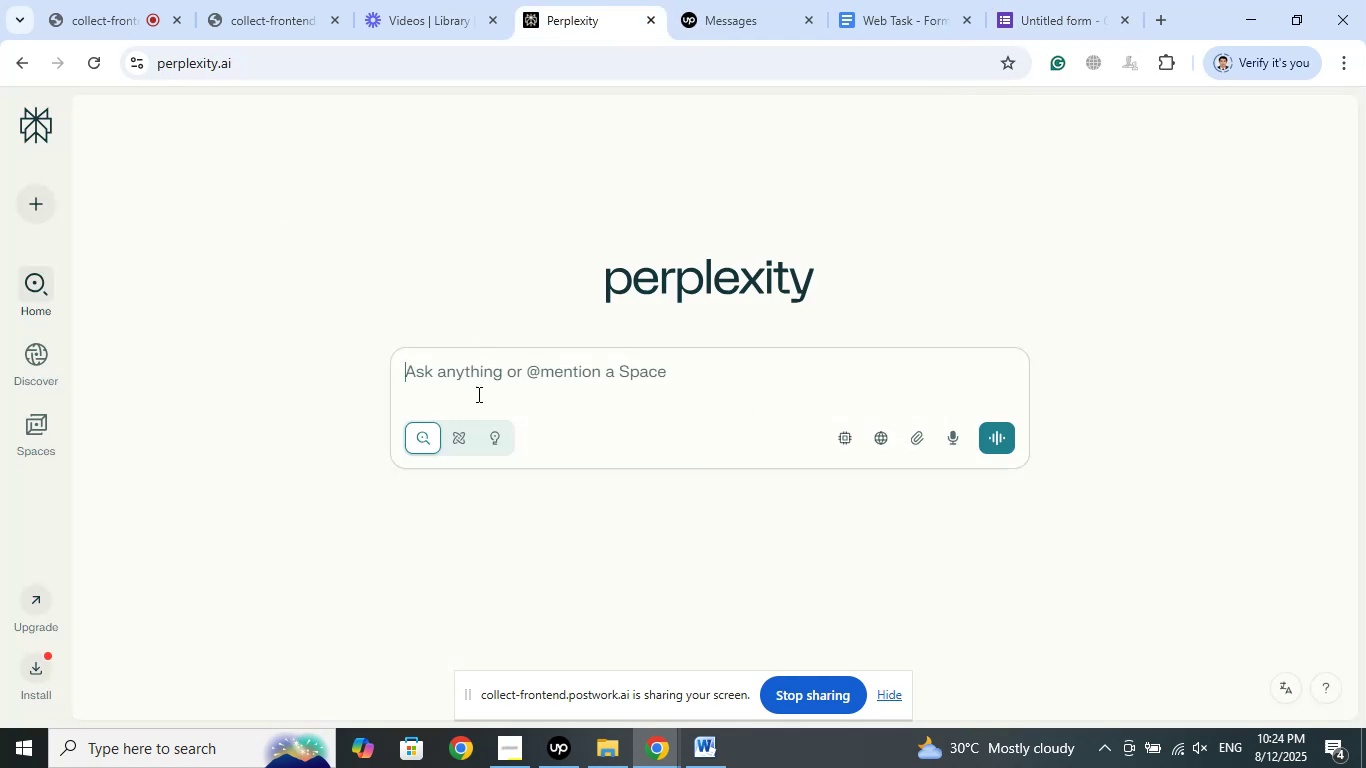 
left_click([478, 388])
 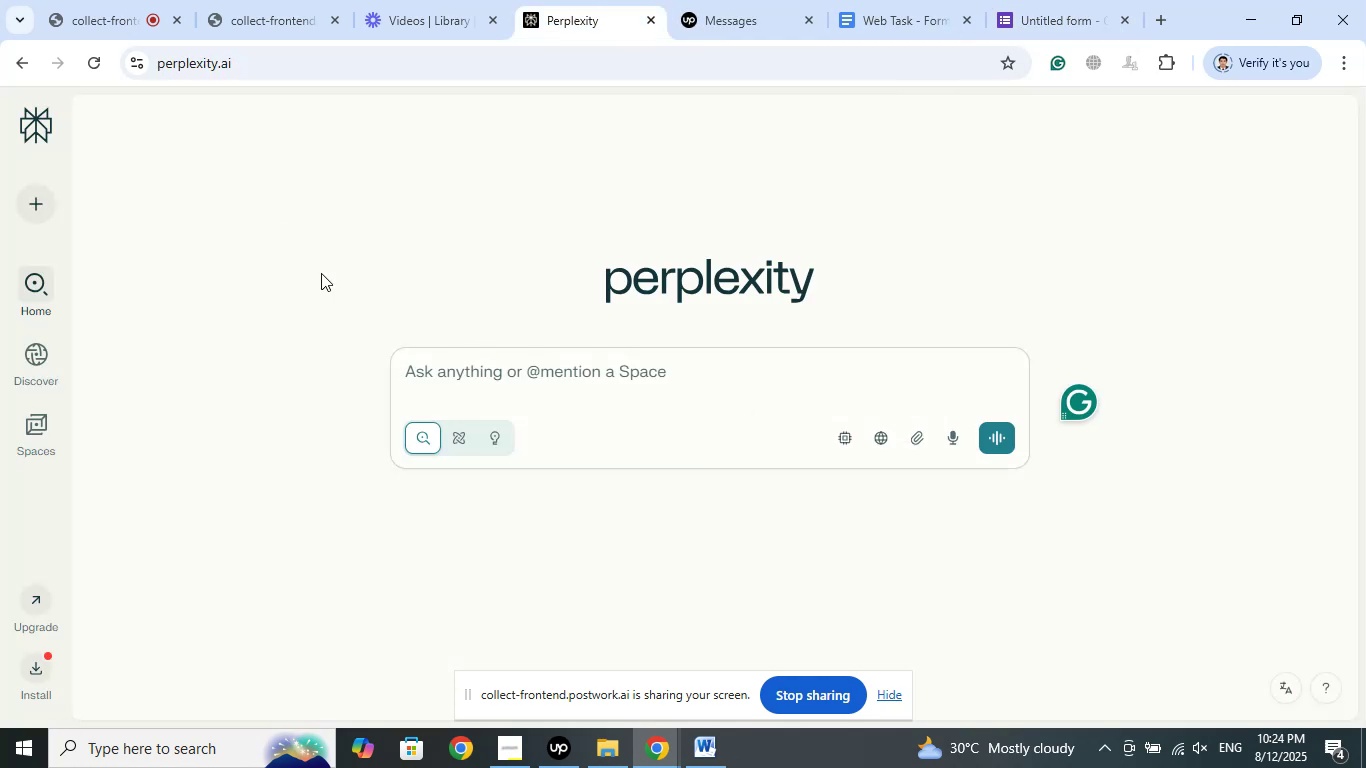 
type(What should be a)
 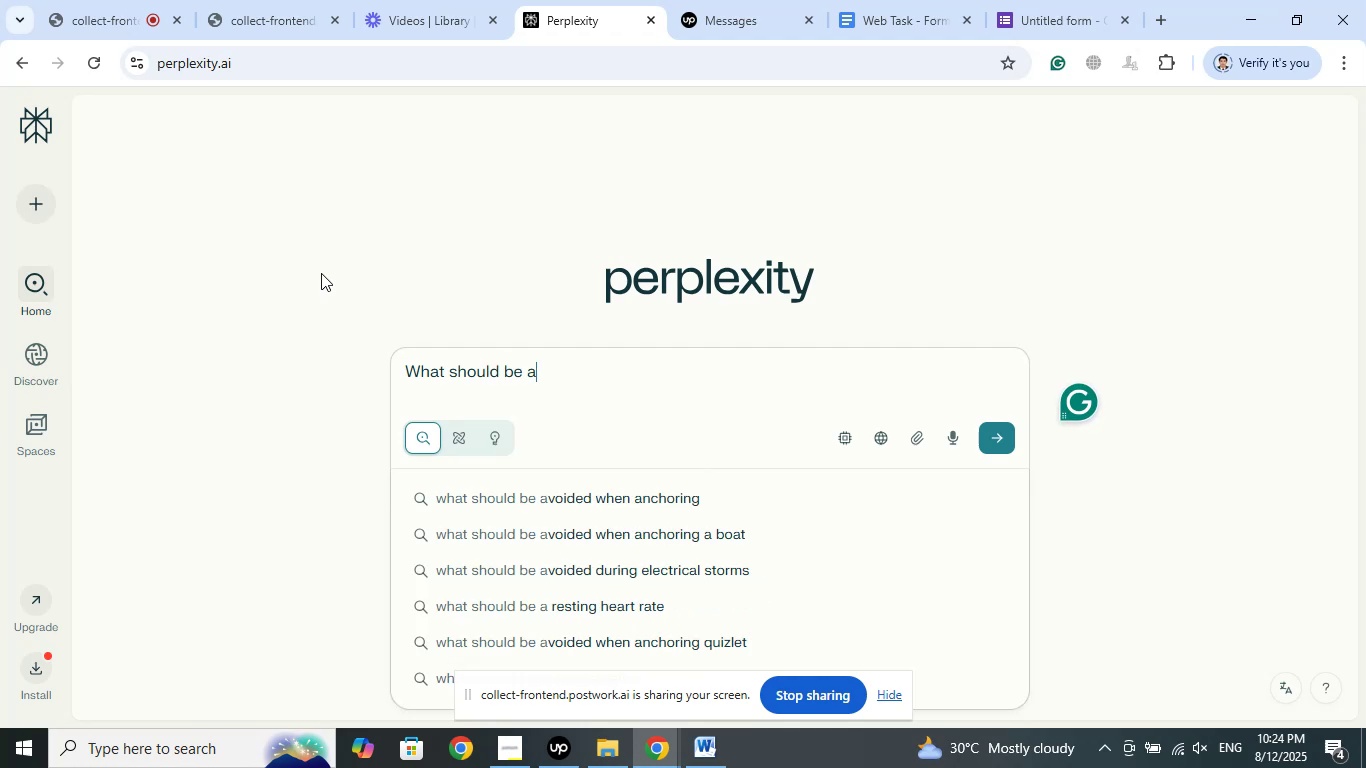 
type( good title for google feedback form?)
 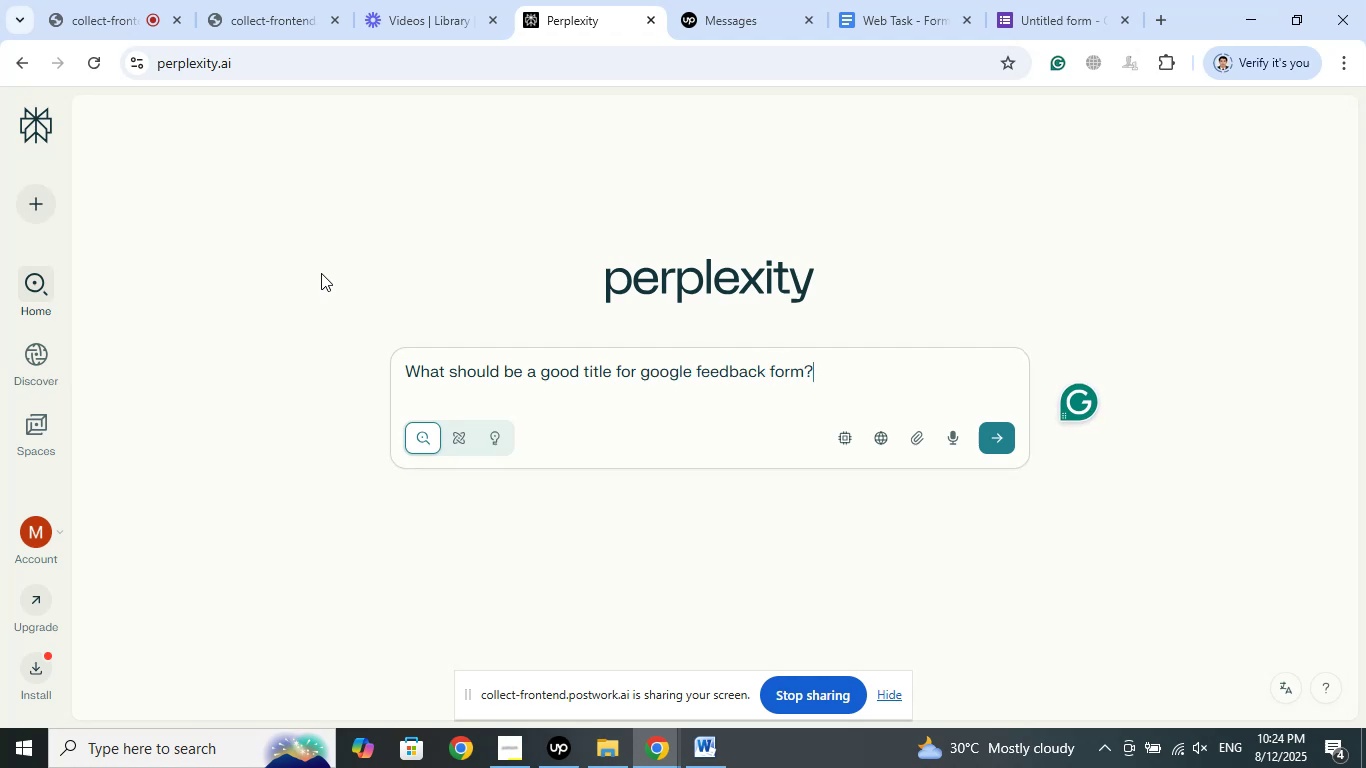 
key(Enter)
 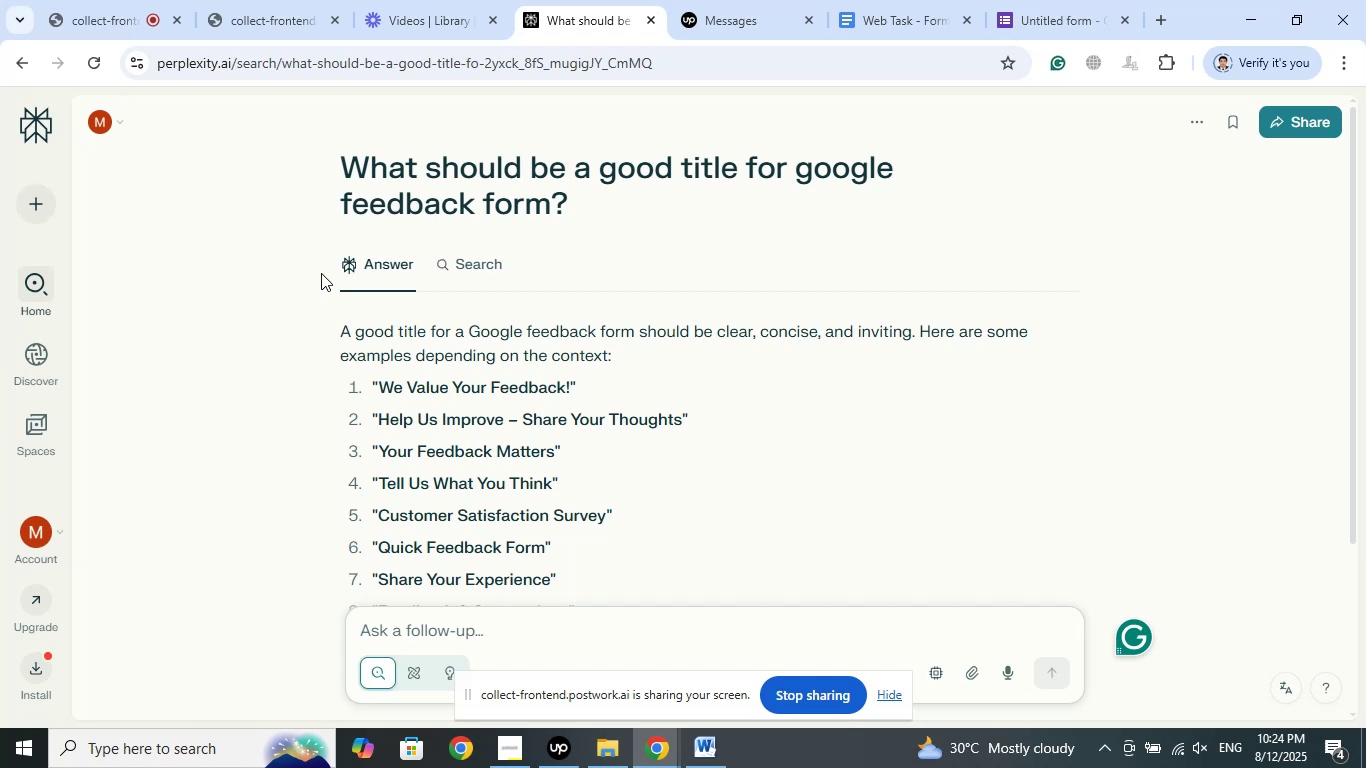 
wait(34.97)
 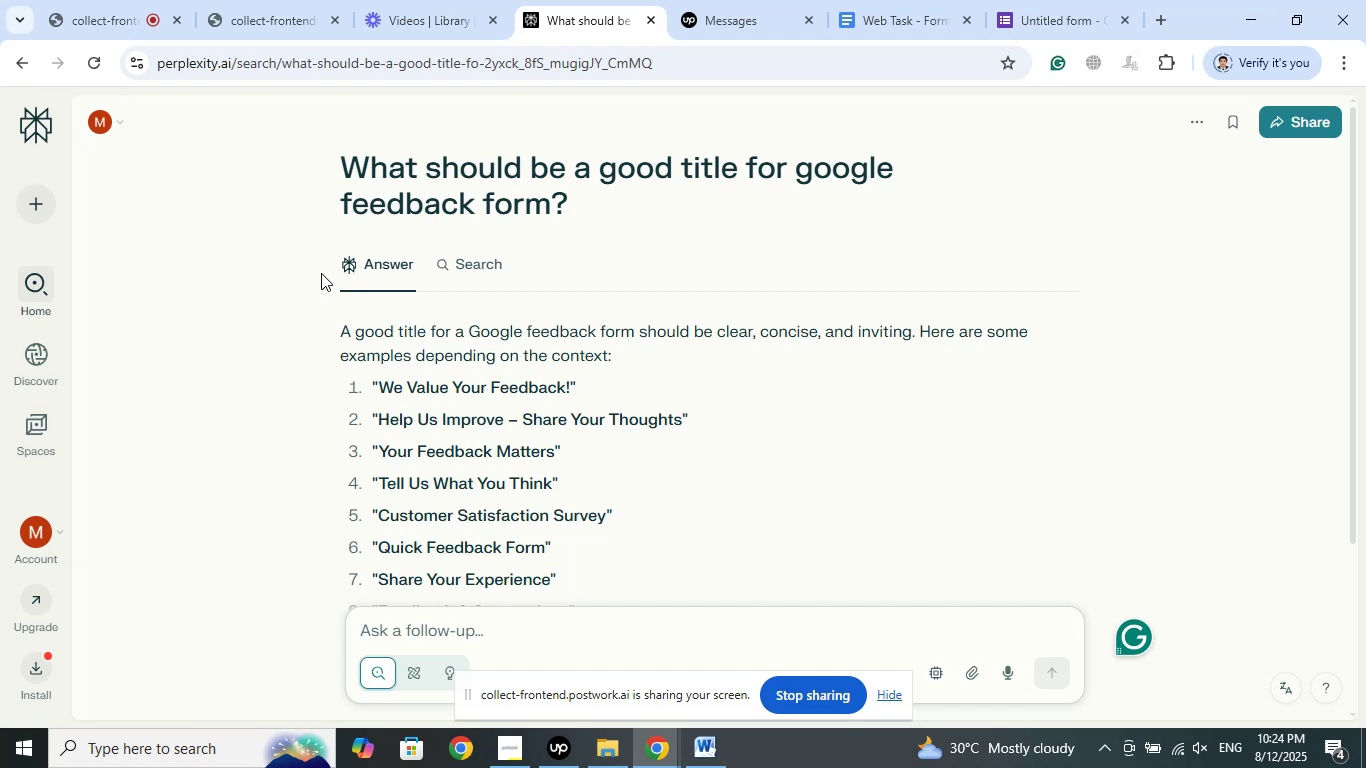 
left_click([1031, 0])
 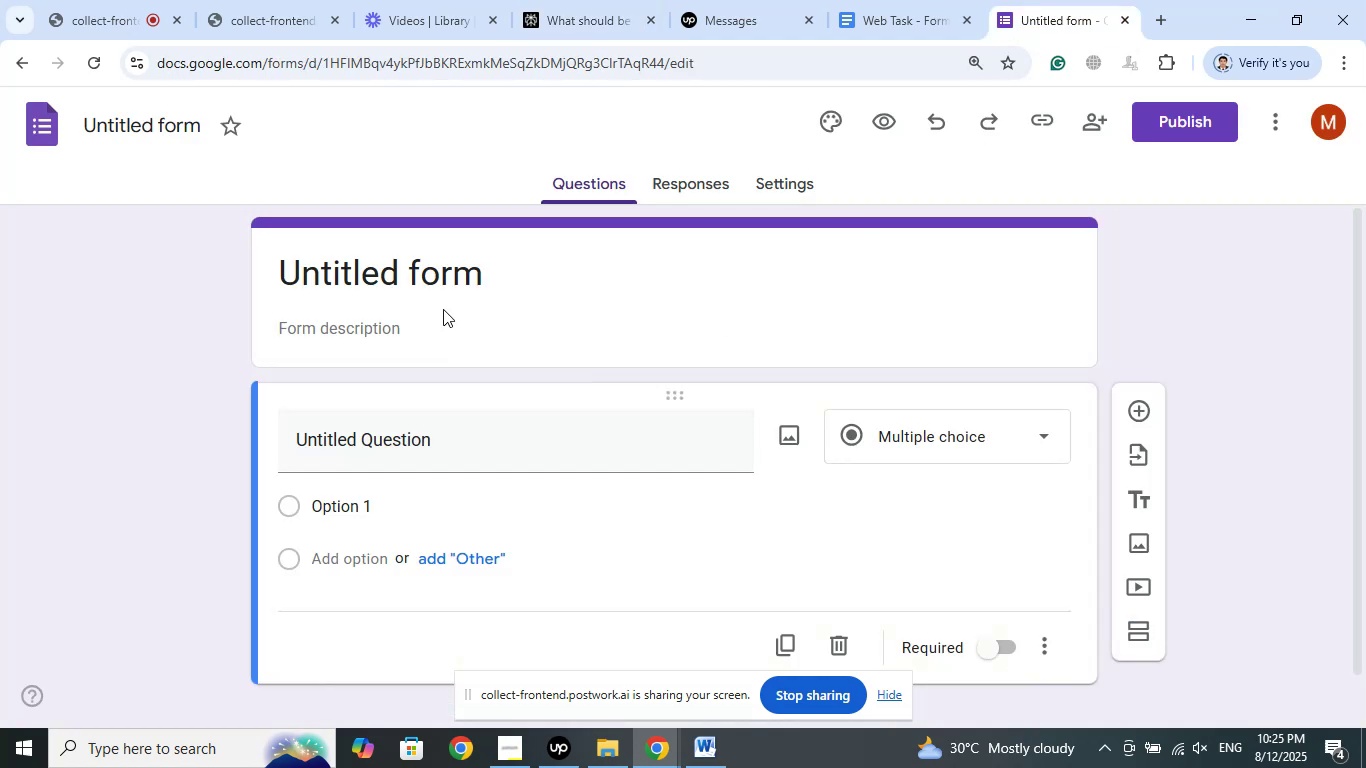 
left_click([439, 263])
 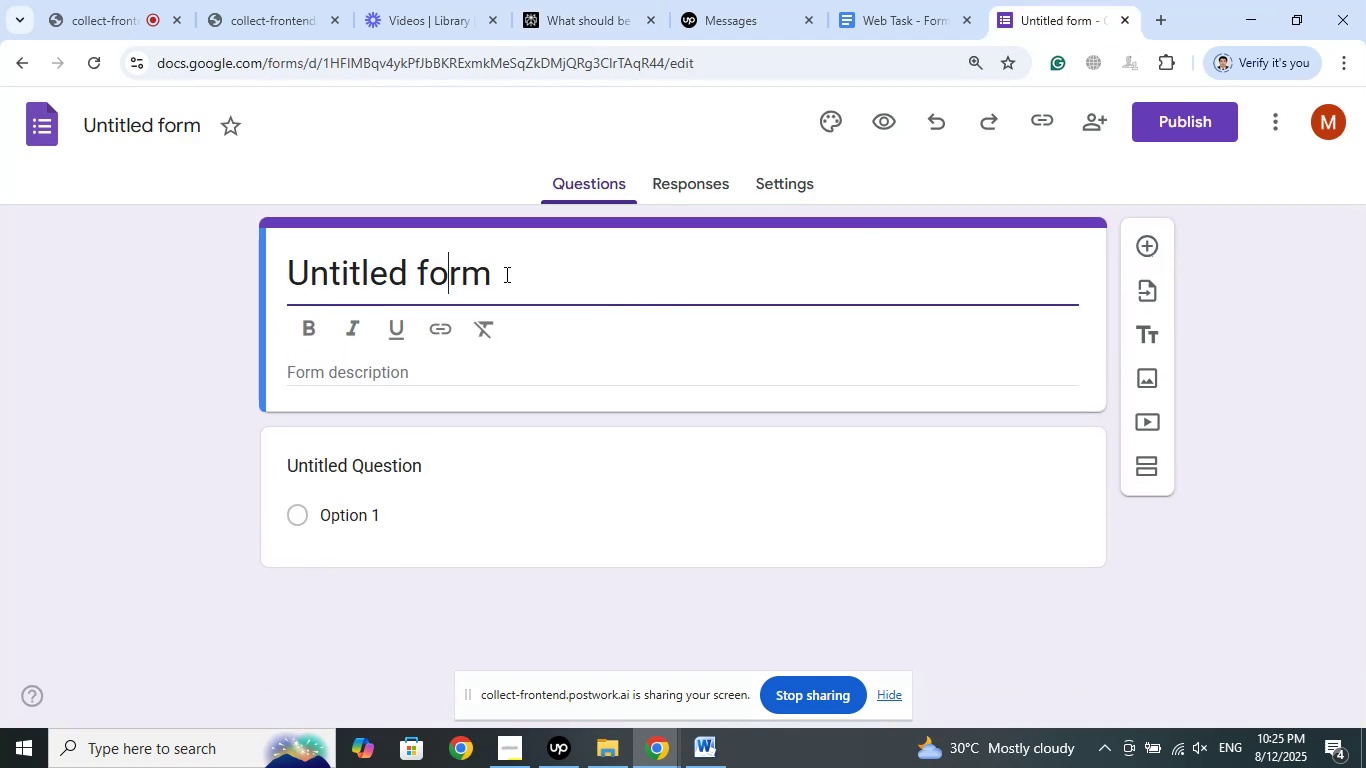 
left_click_drag(start_coordinate=[508, 273], to_coordinate=[114, 249])
 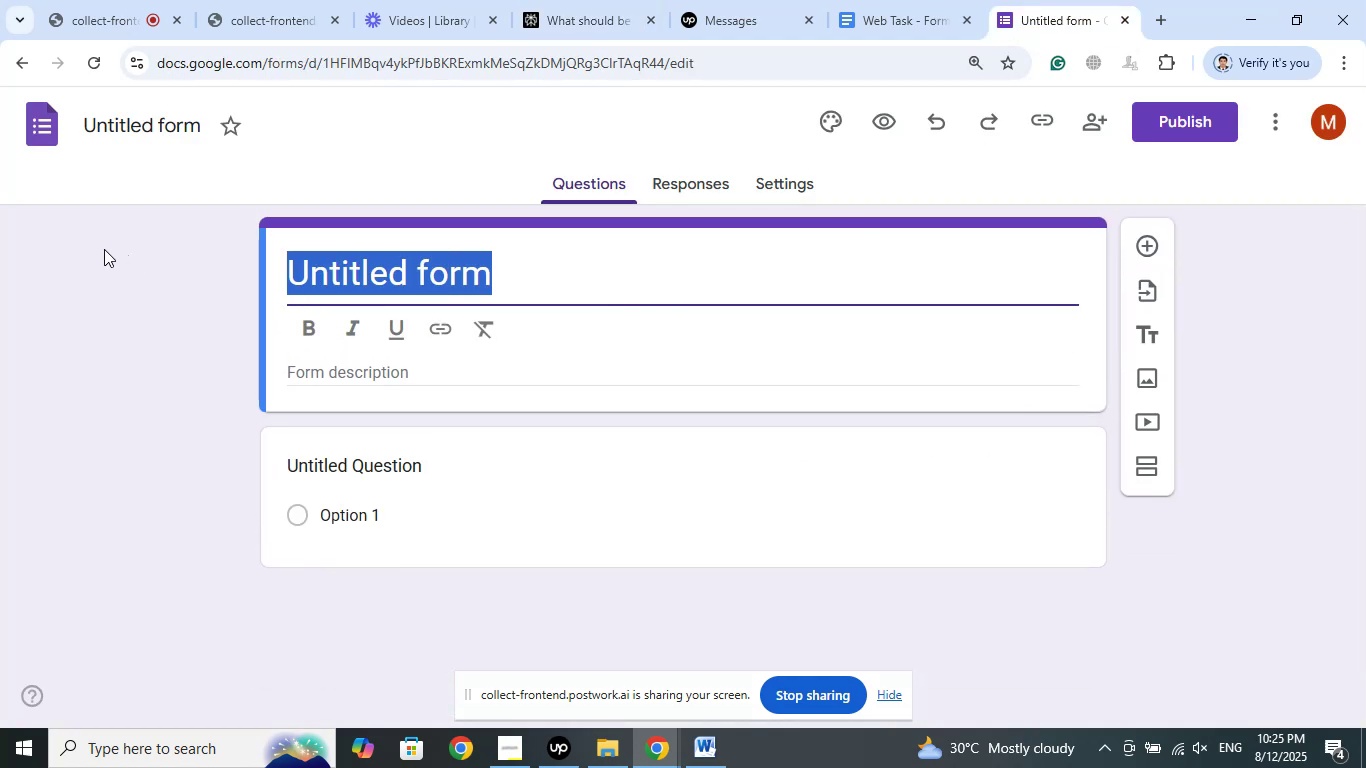 
type(Feedback DF)
key(Backspace)
key(Backspace)
type(Form )
 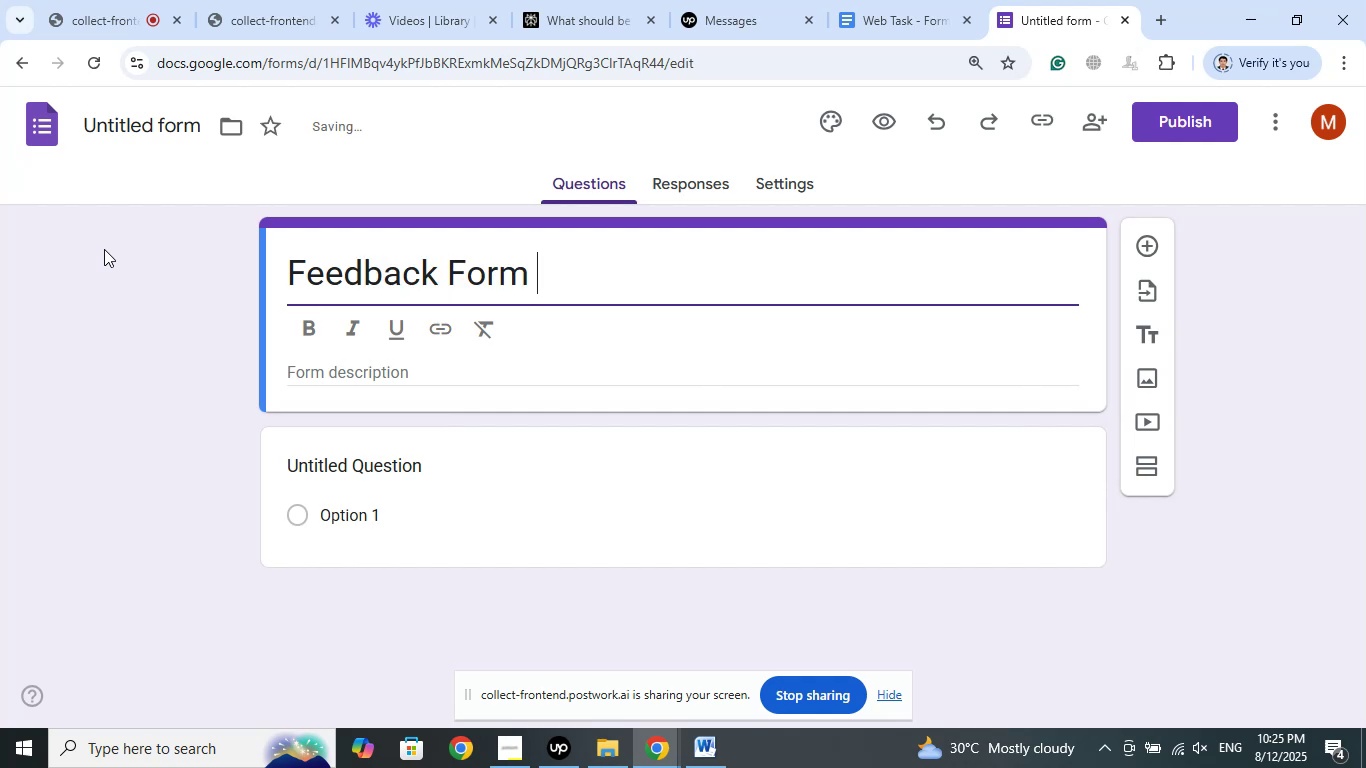 
key(J)
 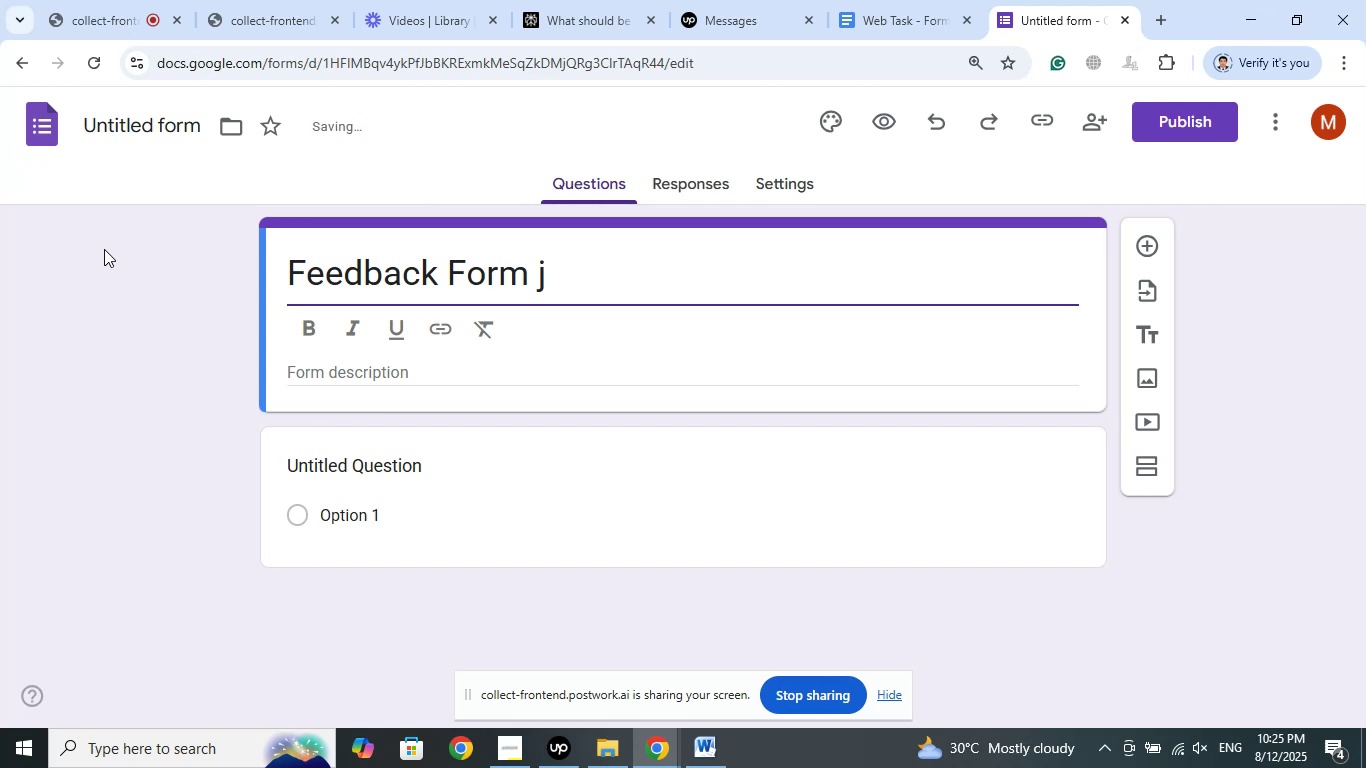 
key(Backspace)
 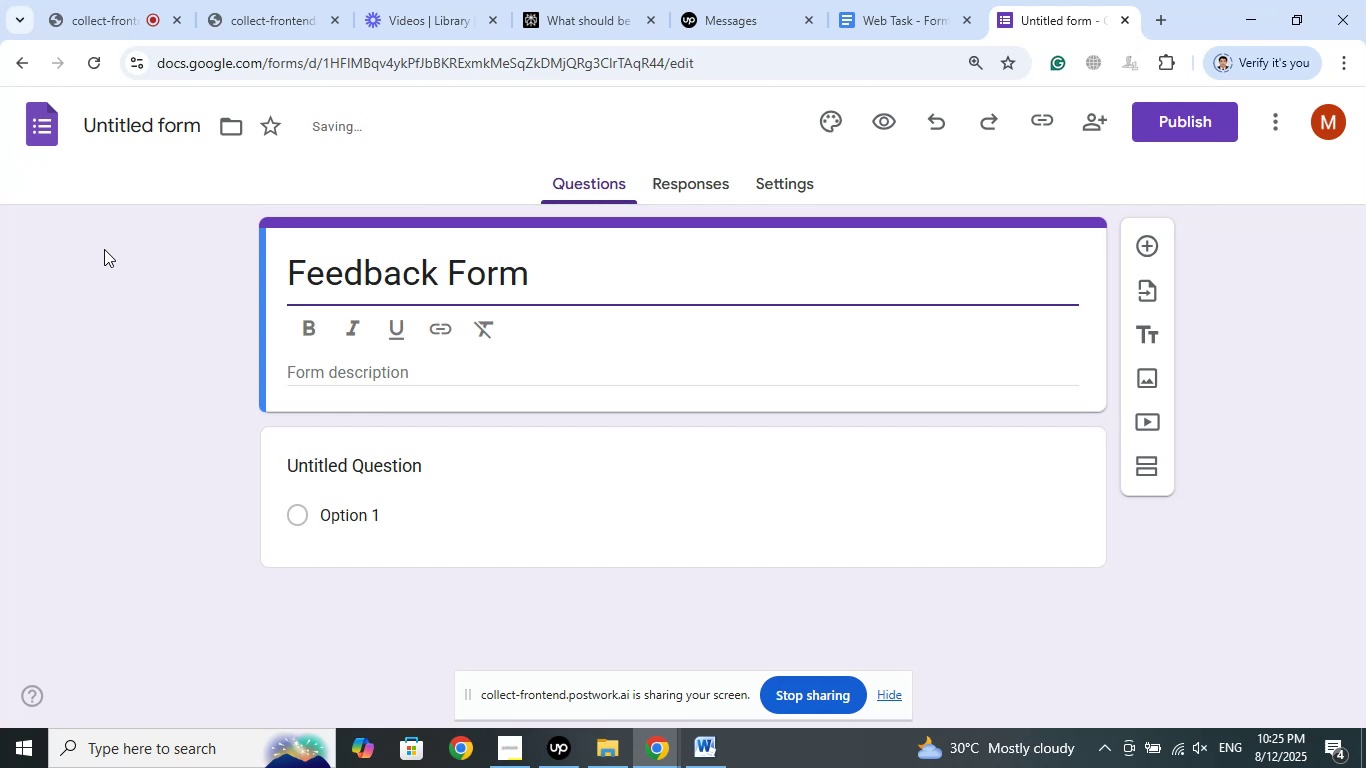 
type(Fro )
key(Backspace)
key(Backspace)
key(Backspace)
type(or Seminar)
 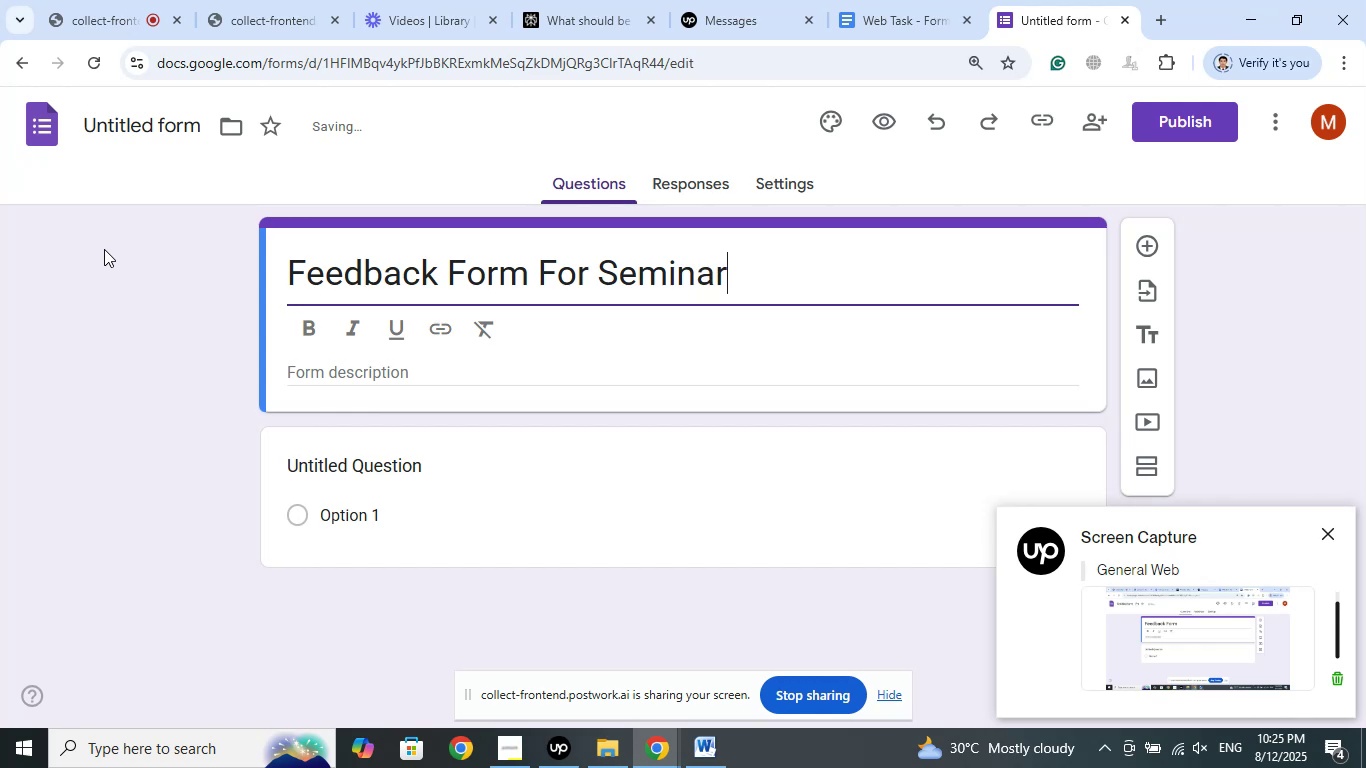 
left_click([355, 375])
 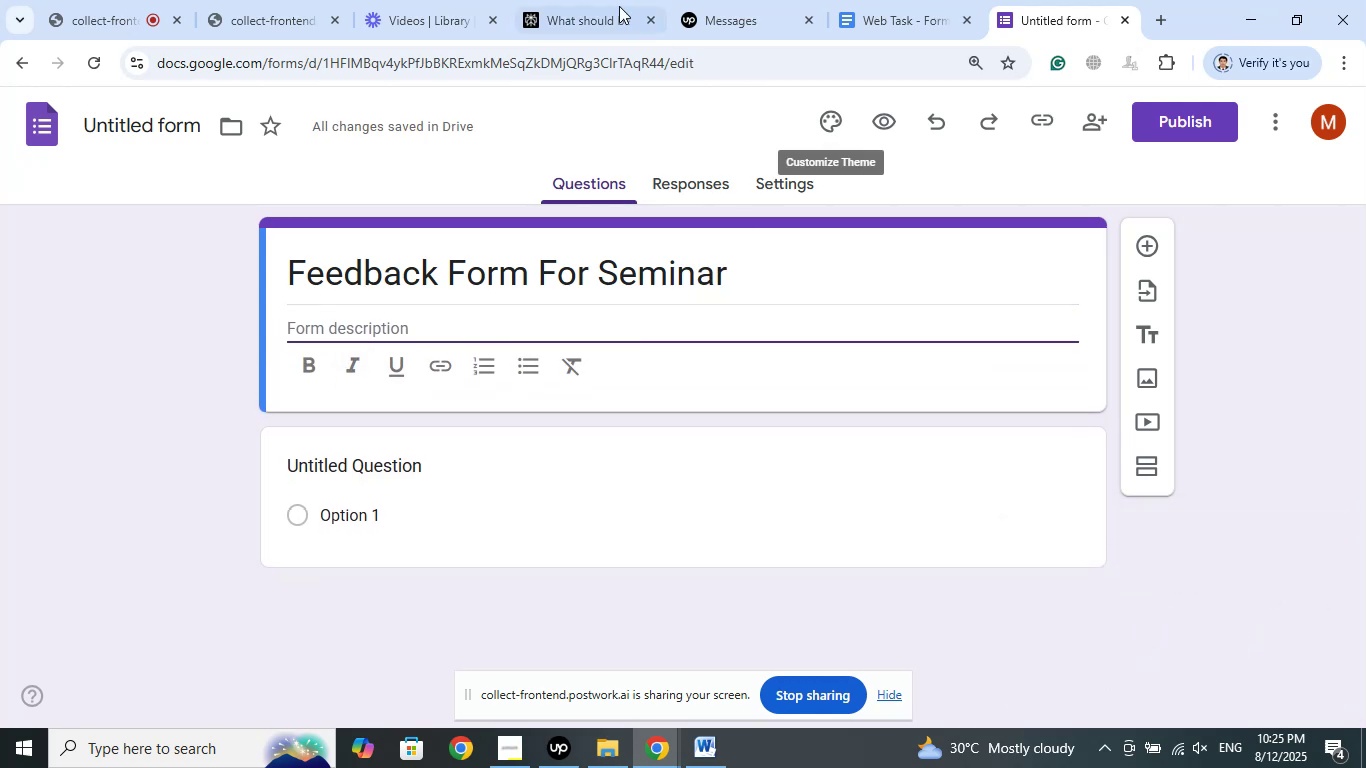 
left_click([558, 0])
 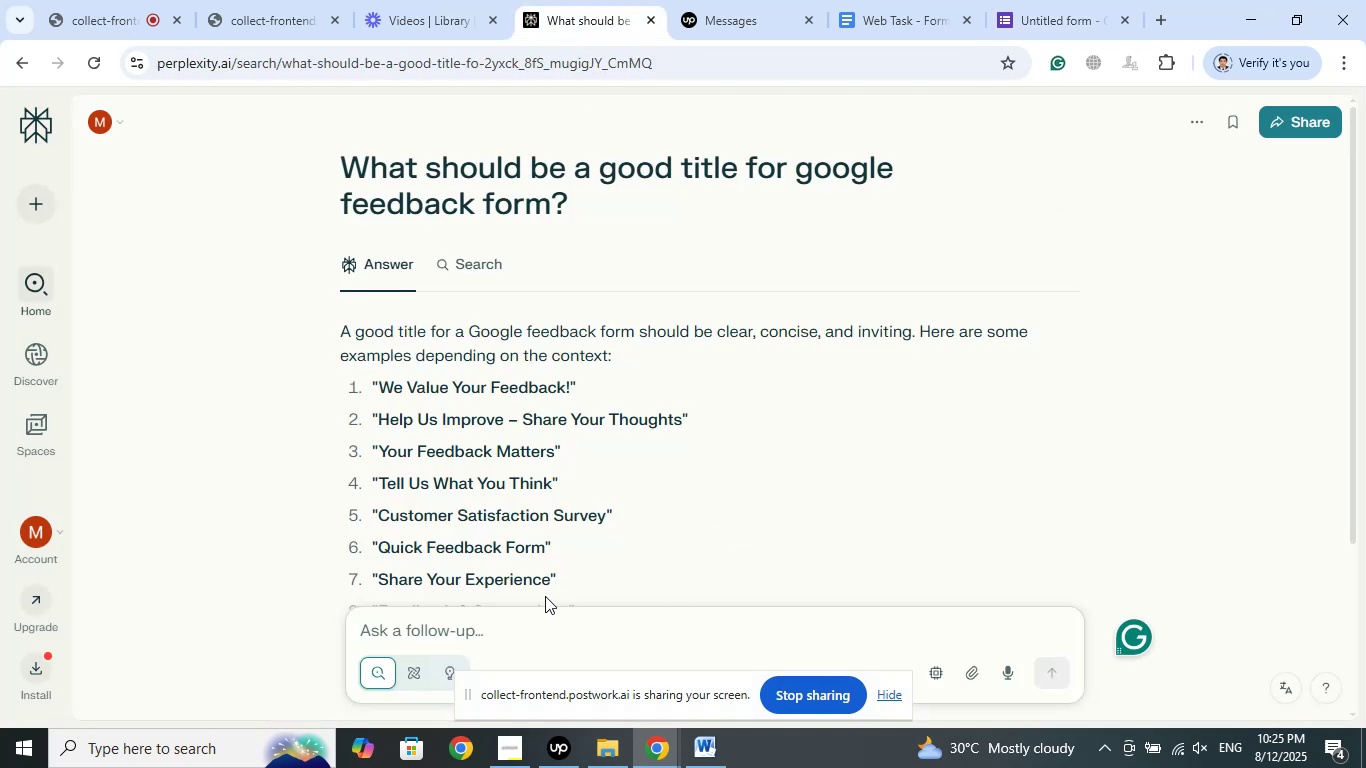 
left_click_drag(start_coordinate=[547, 583], to_coordinate=[380, 582])
 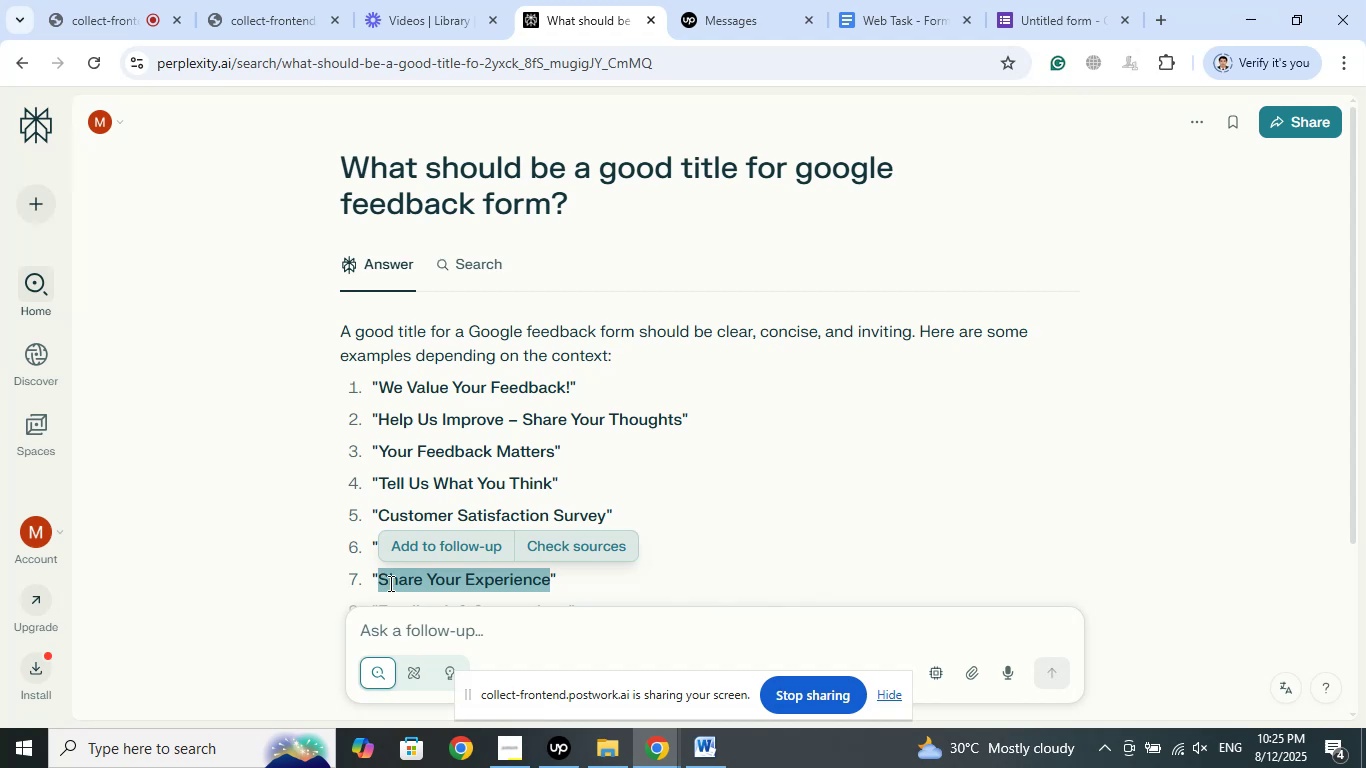 
right_click([389, 583])
 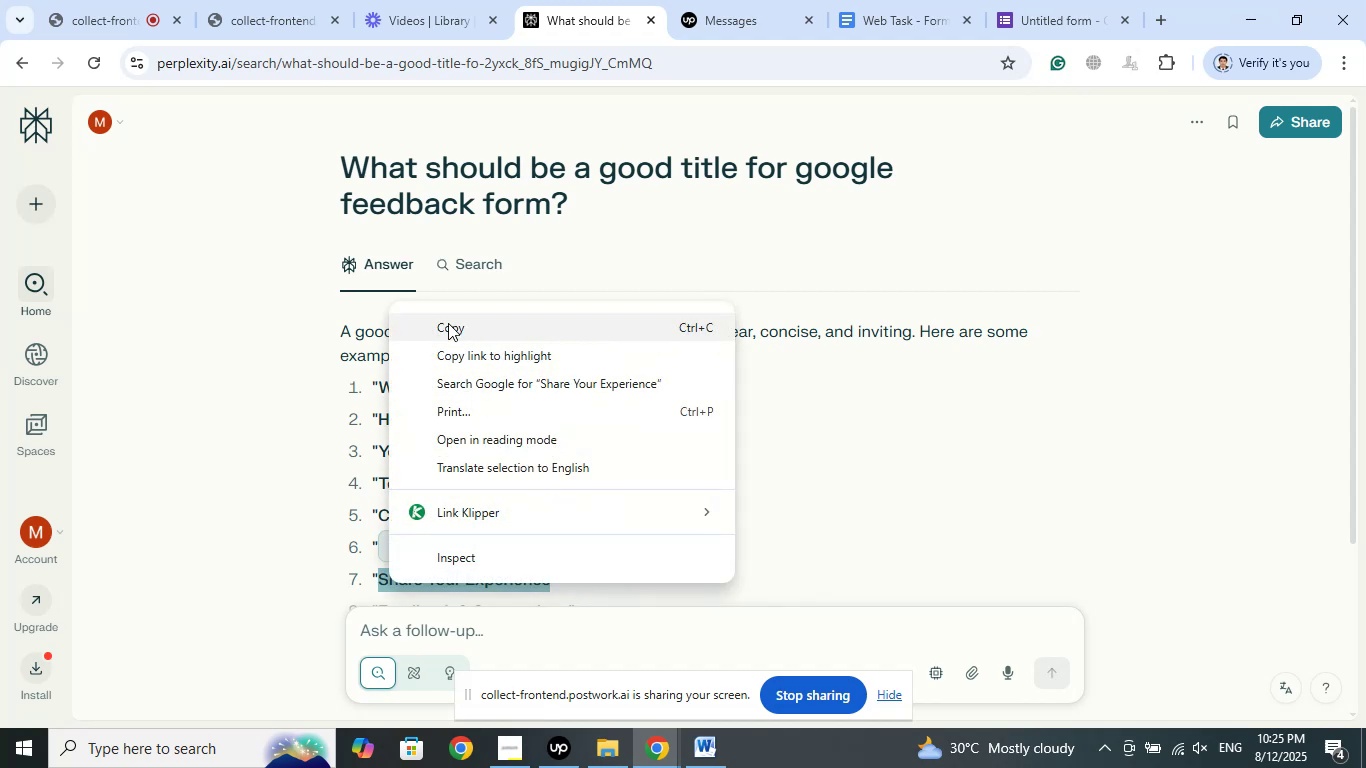 
left_click([448, 321])
 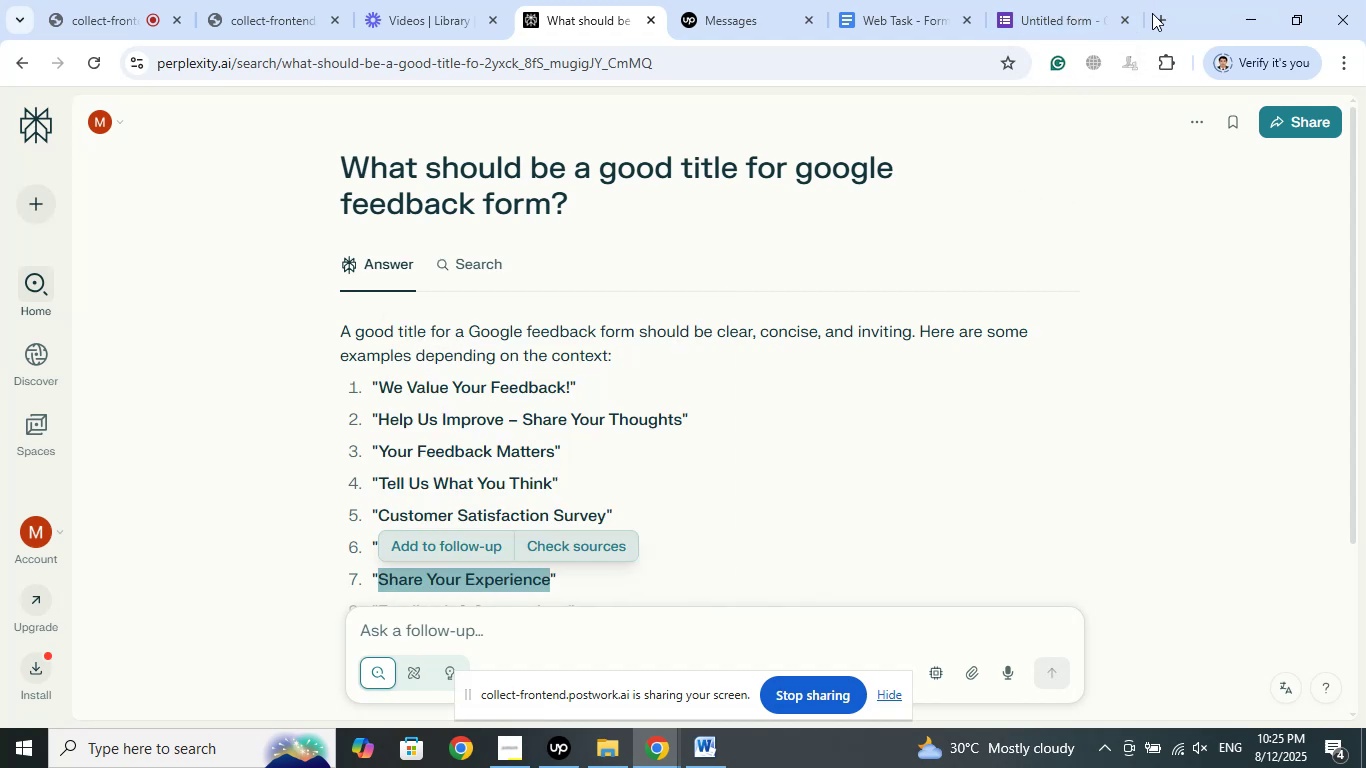 
left_click([1162, 13])
 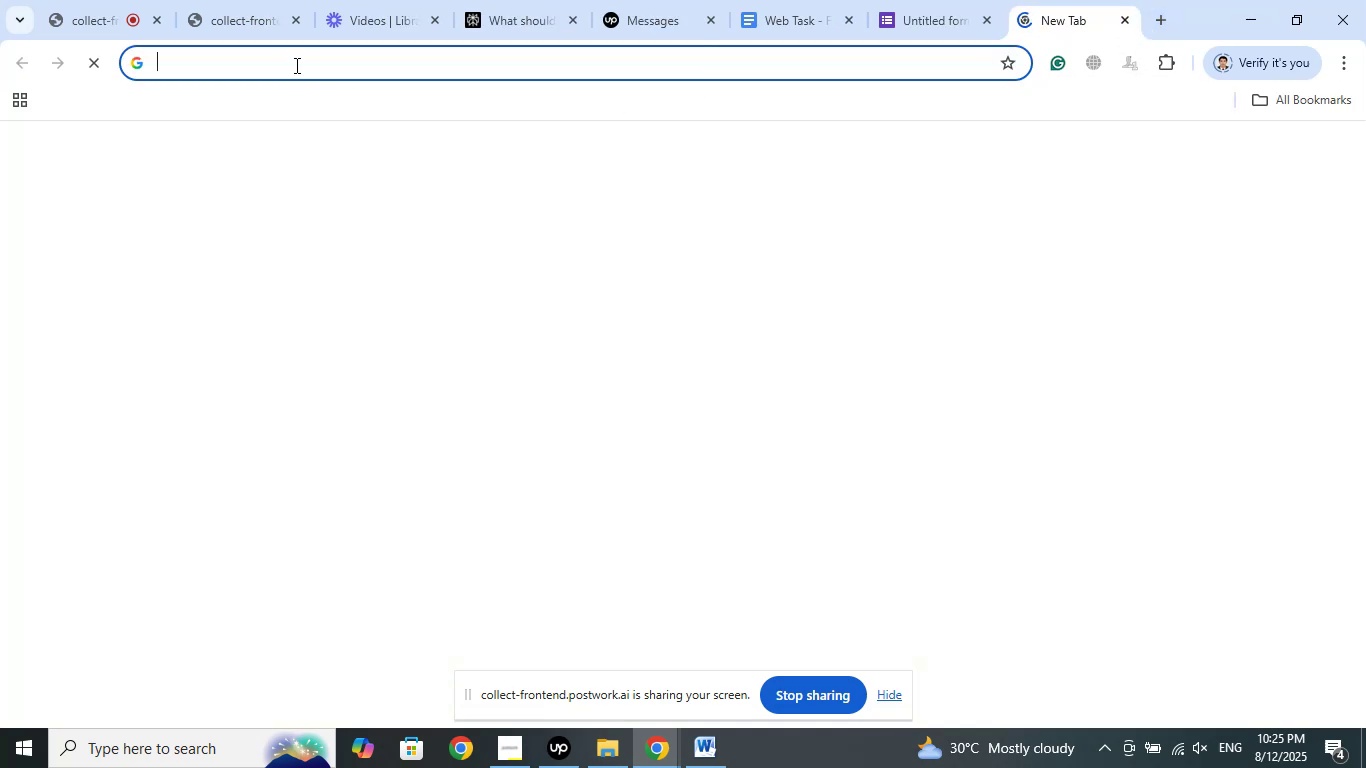 
right_click([295, 62])
 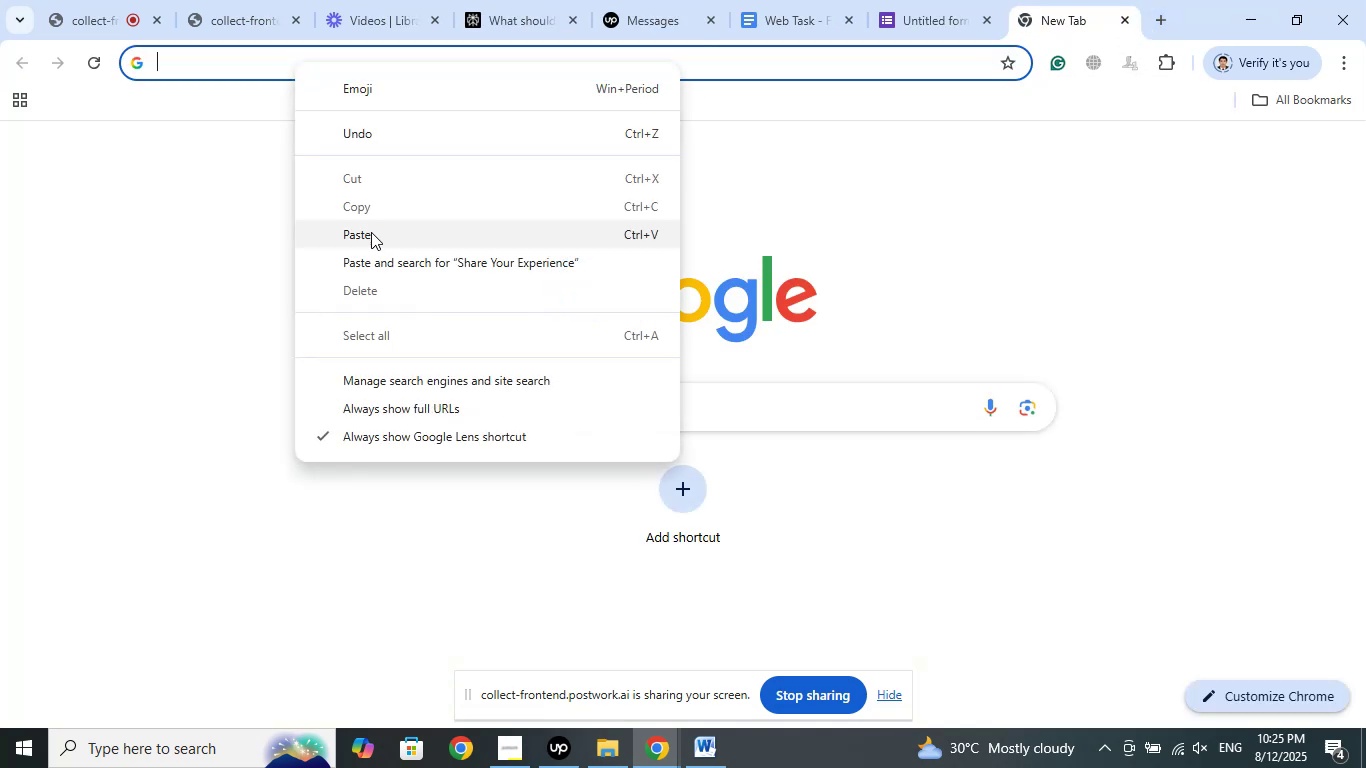 
left_click([371, 232])
 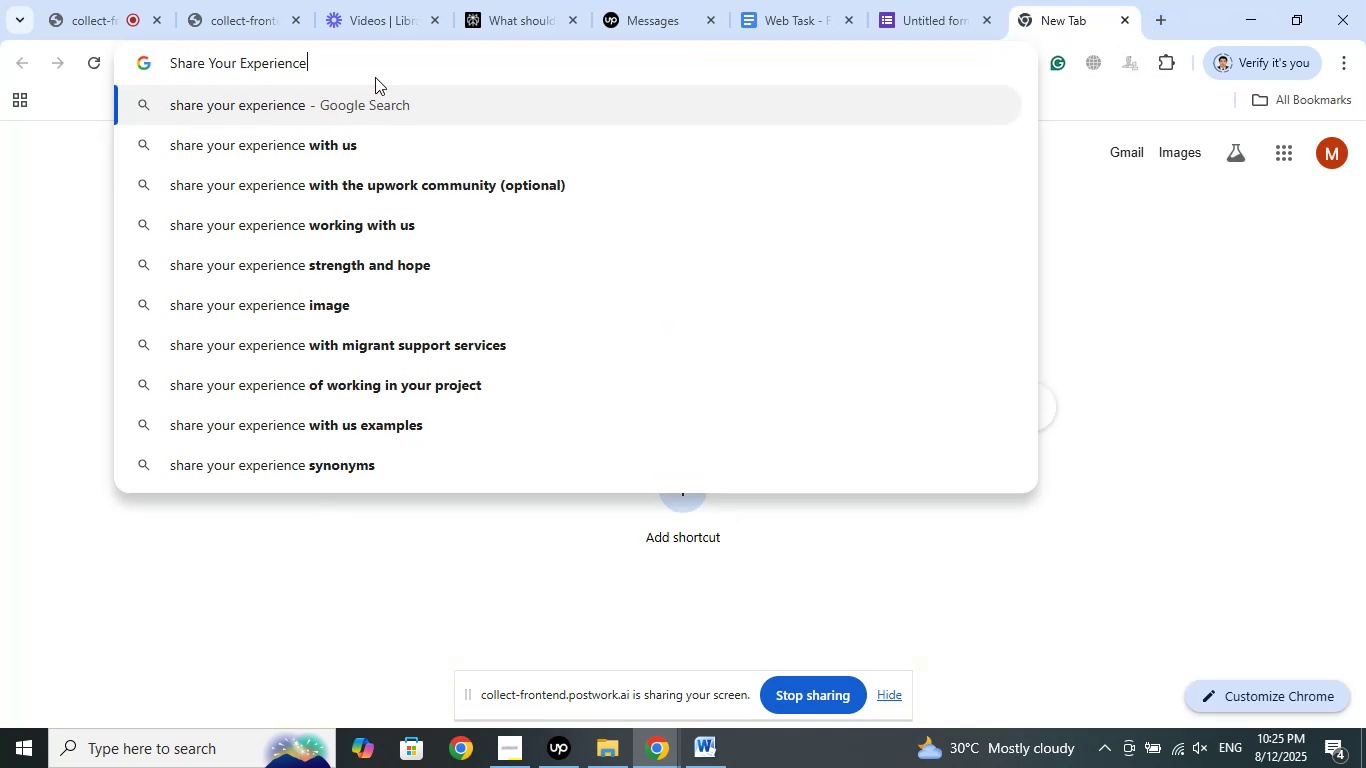 
left_click_drag(start_coordinate=[369, 62], to_coordinate=[119, 56])
 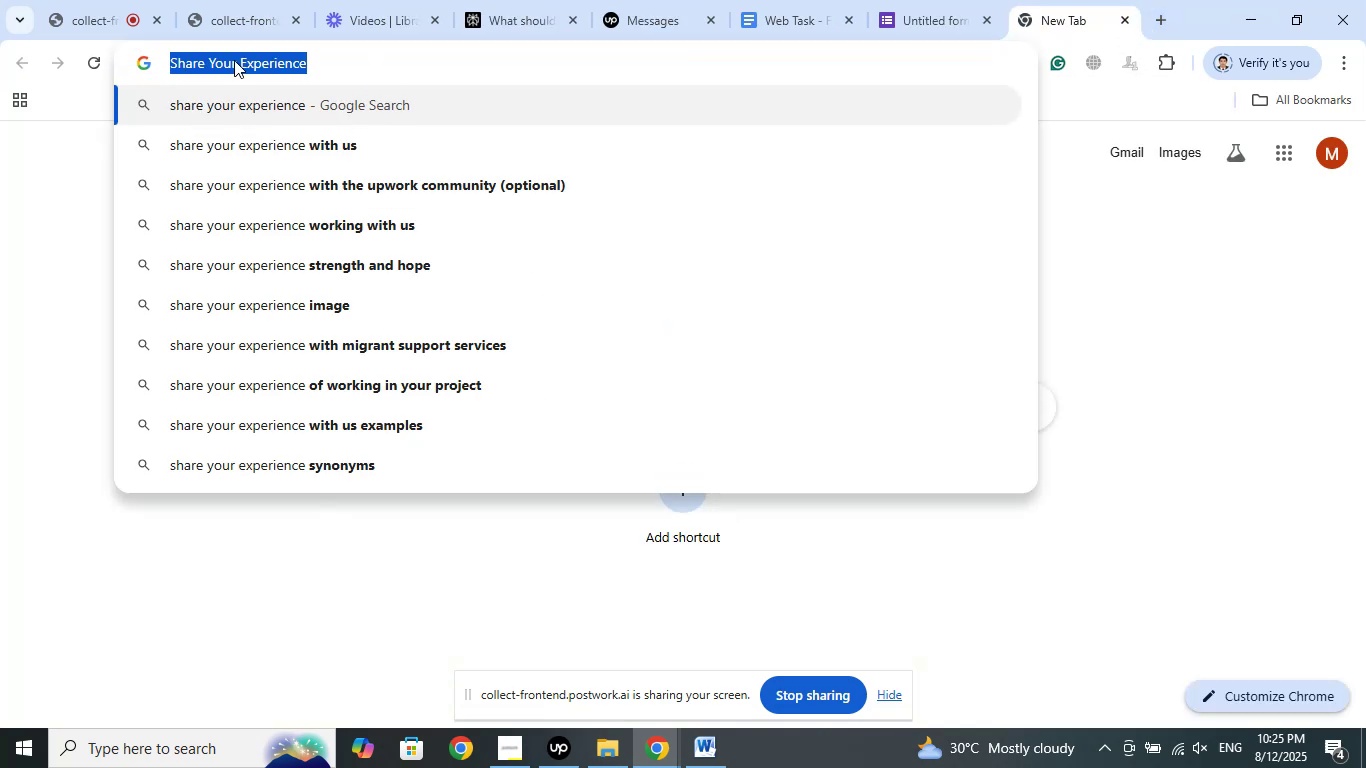 
right_click([234, 59])
 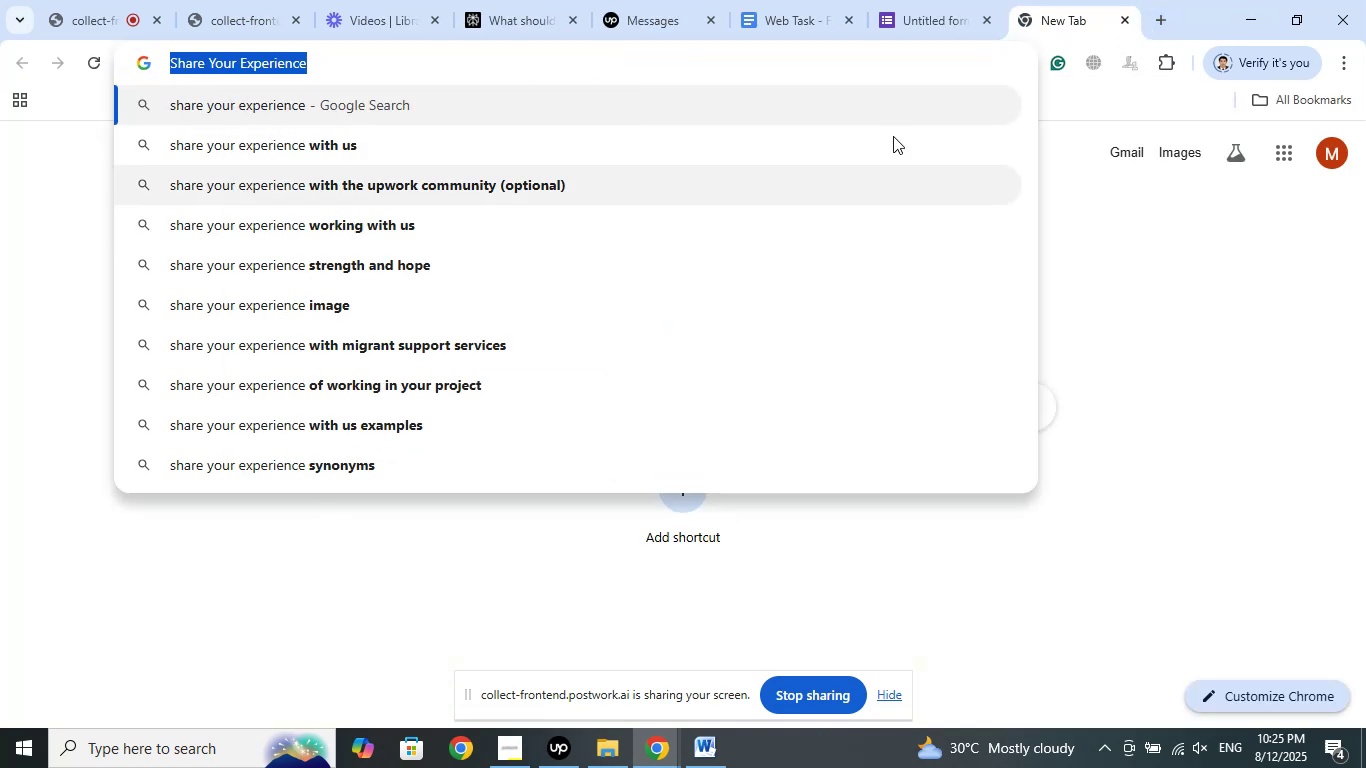 
left_click([902, 0])
 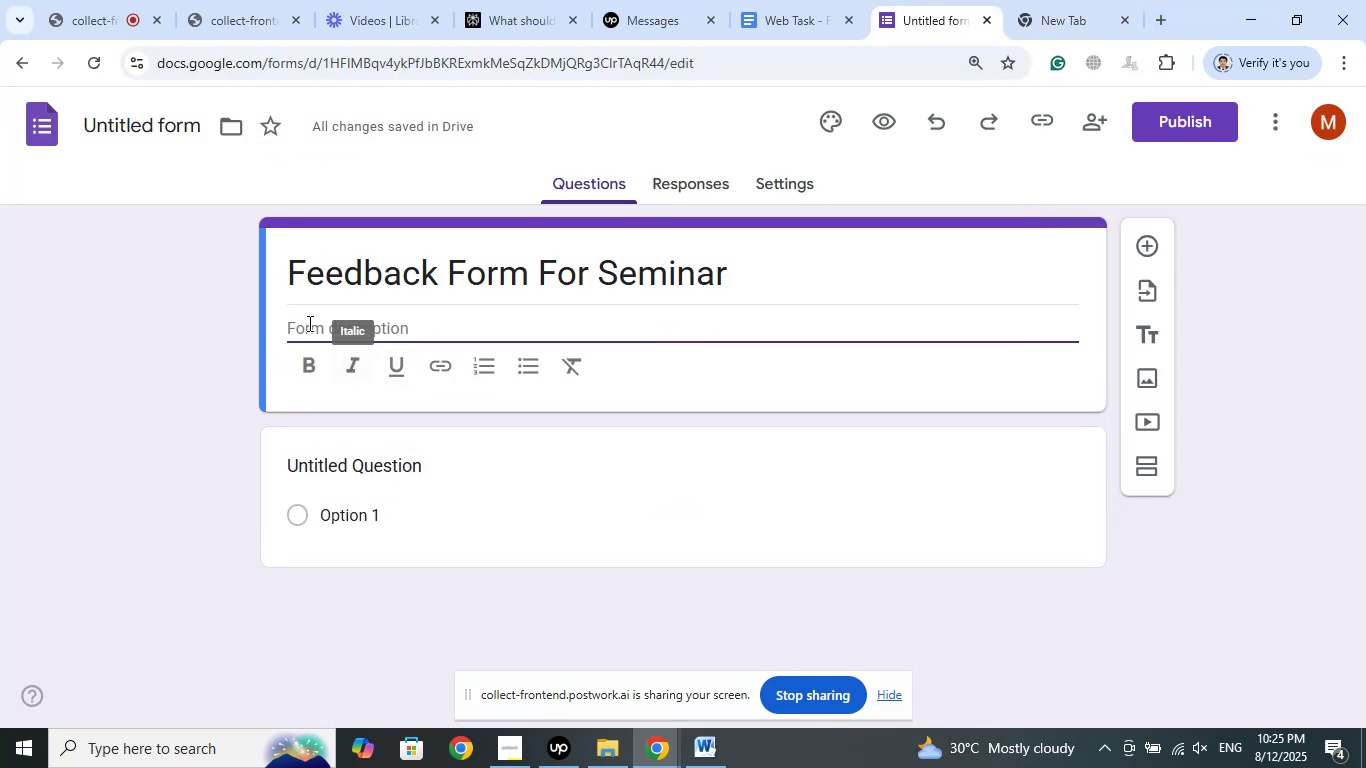 
right_click([299, 320])
 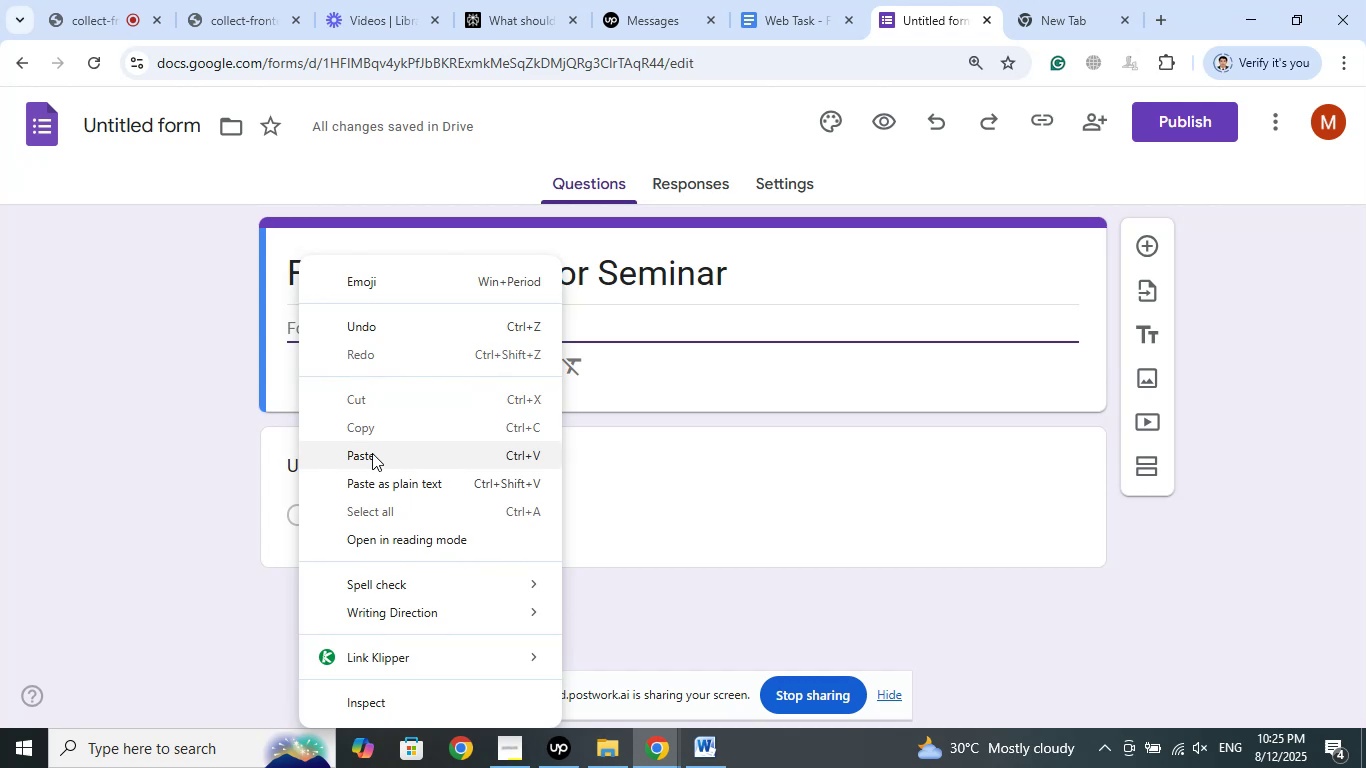 
left_click([369, 456])
 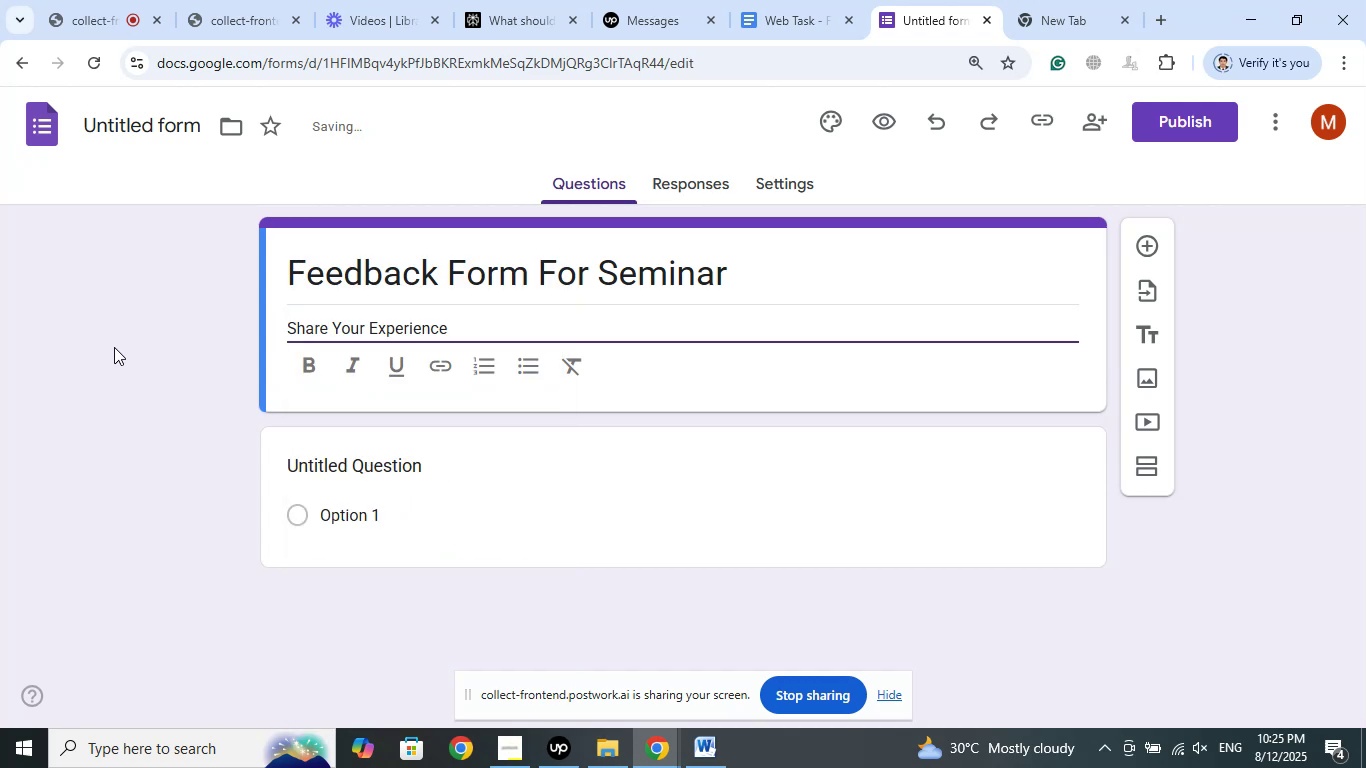 
key(Shift+1)
 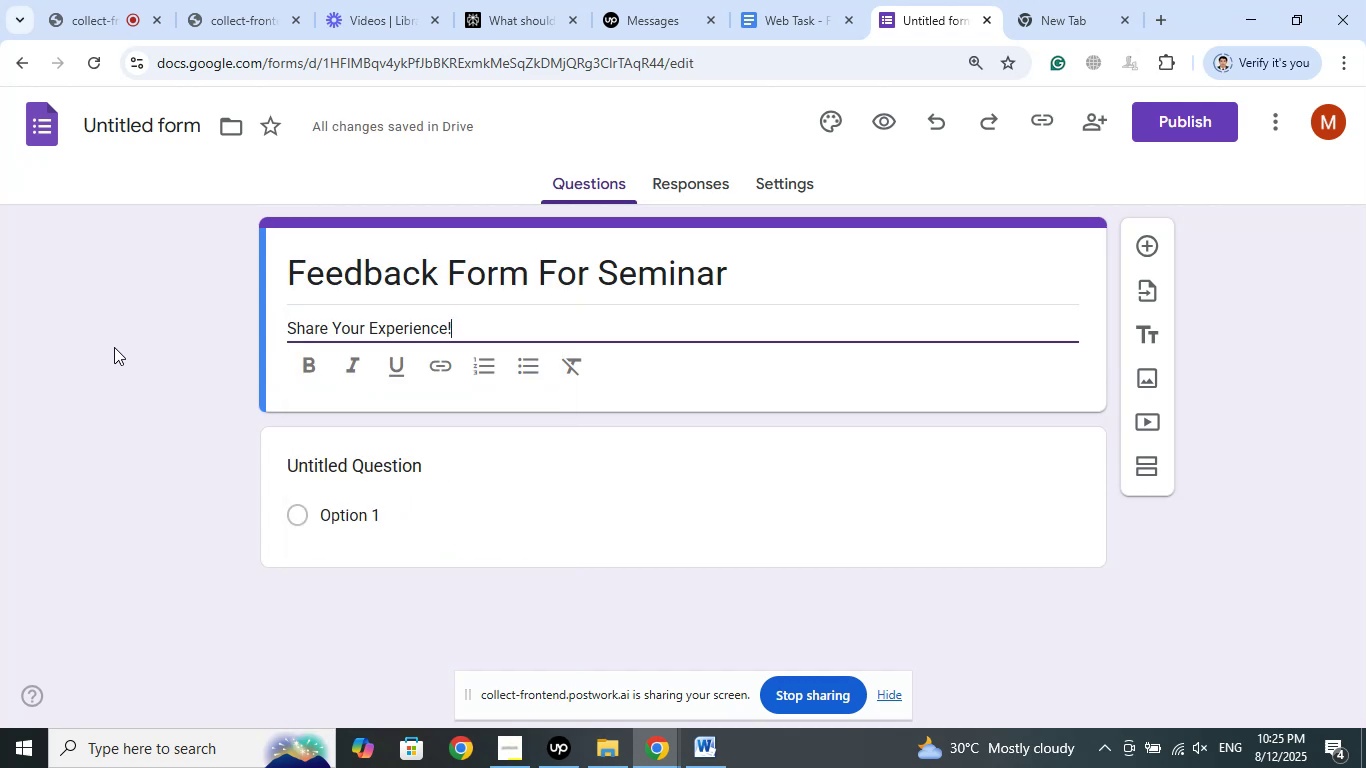 
left_click([114, 347])
 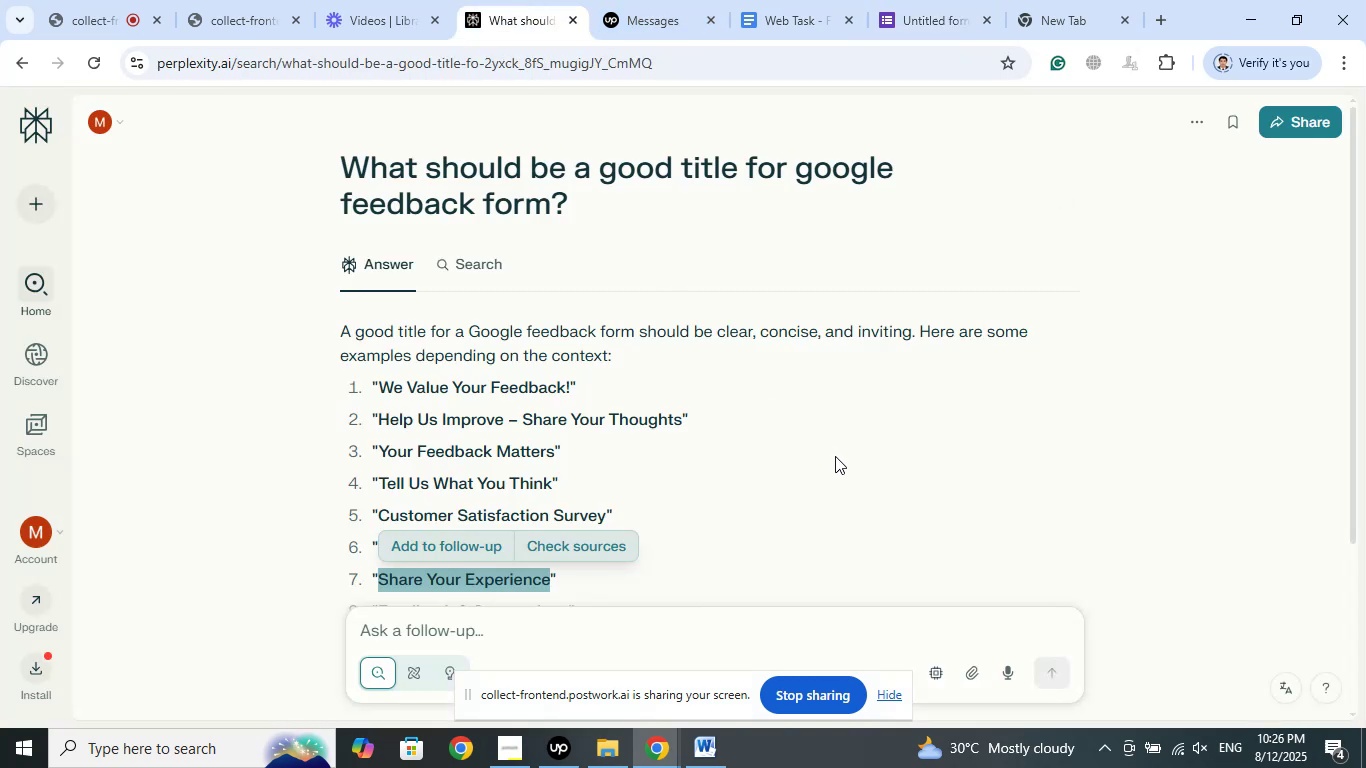 
left_click([835, 456])
 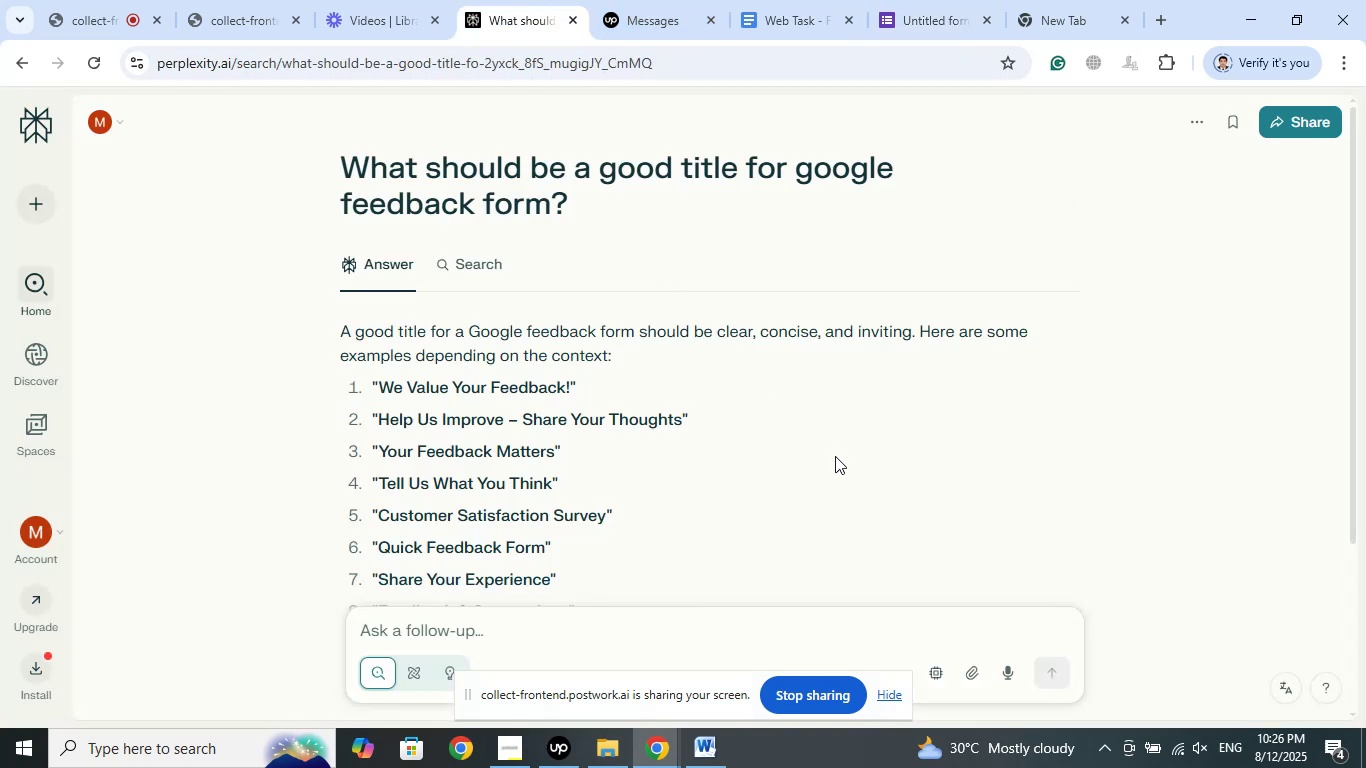 
scroll: coordinate [1037, 433], scroll_direction: down, amount: 2.0
 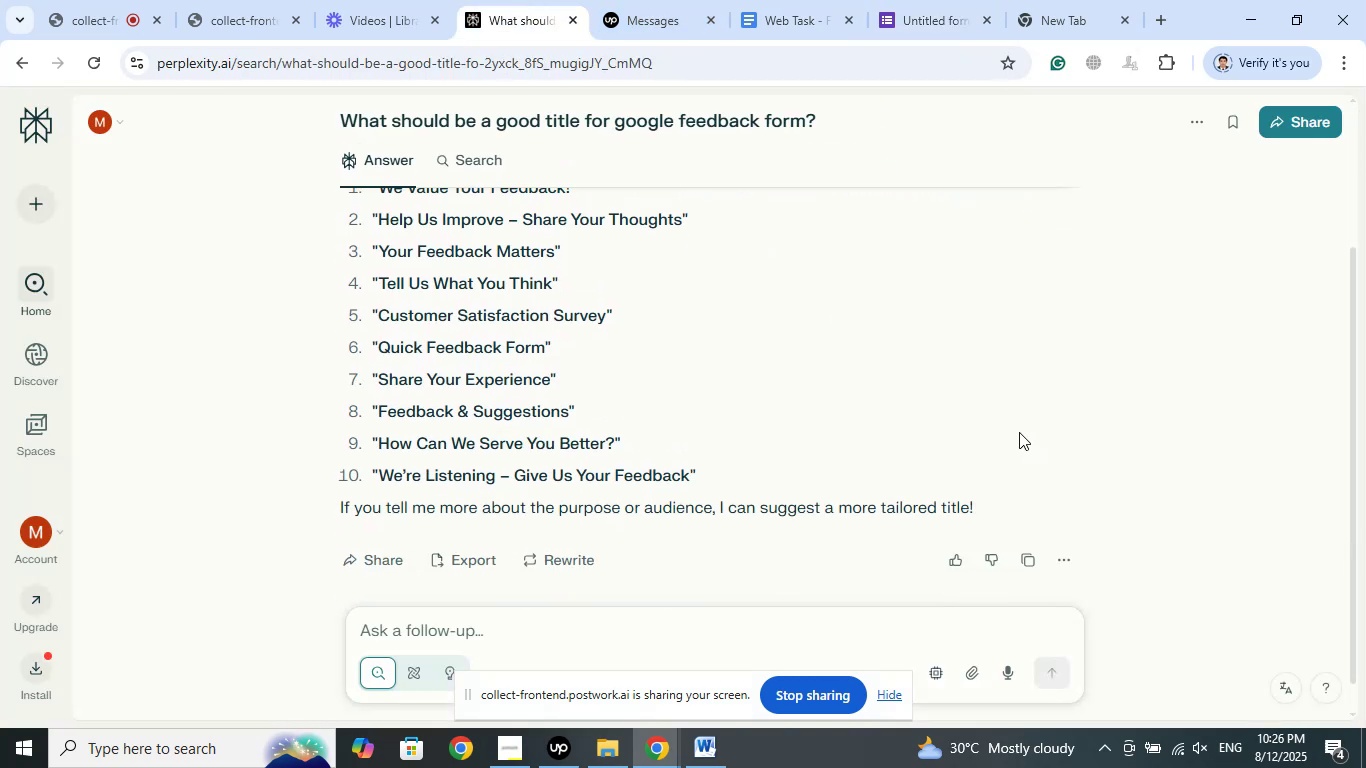 
wait(9.58)
 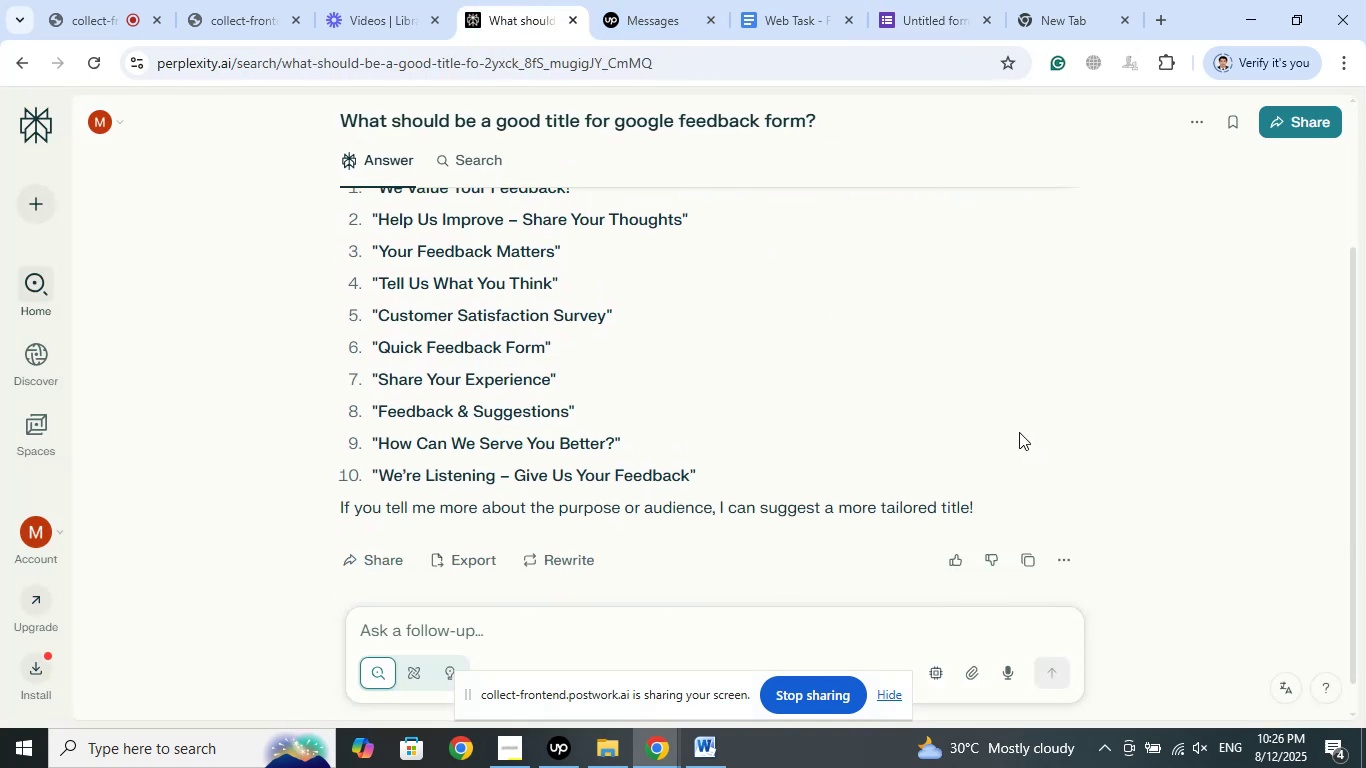 
left_click([939, 0])
 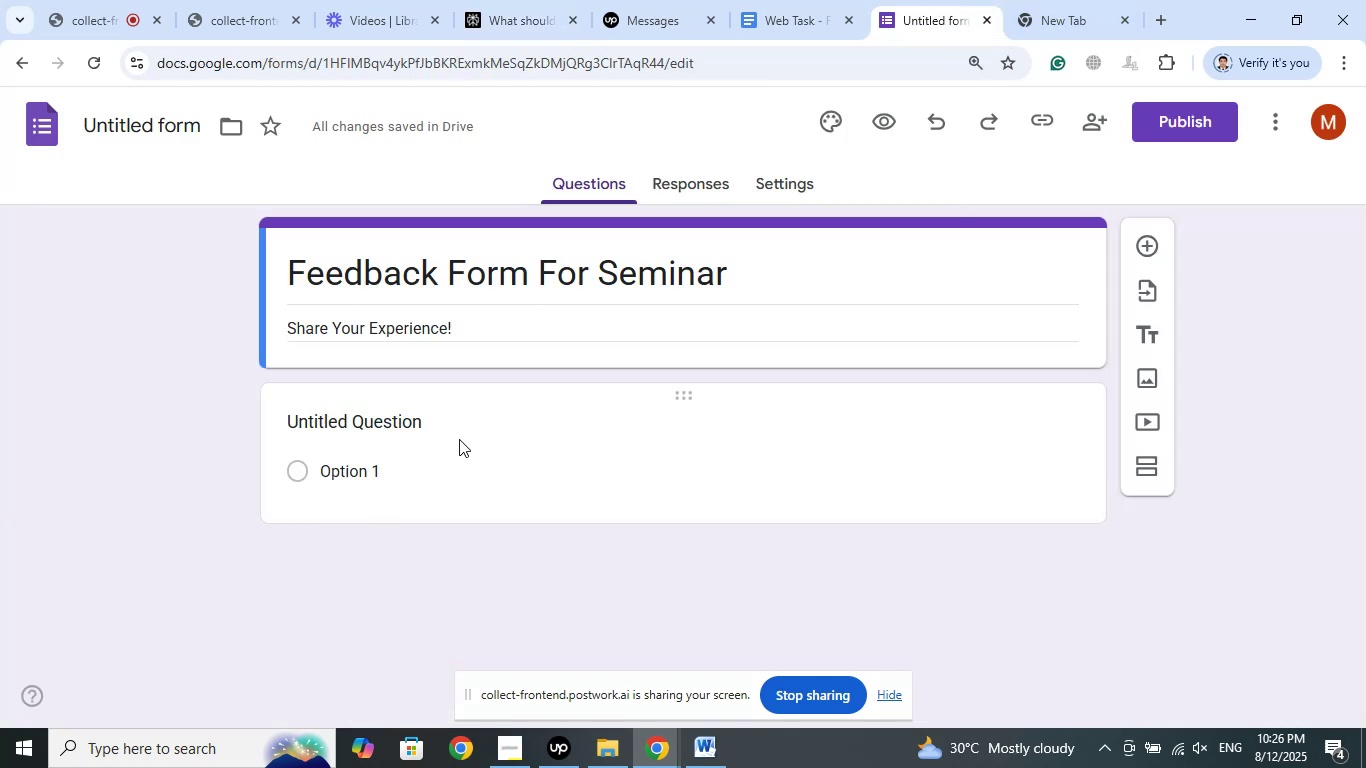 
wait(5.25)
 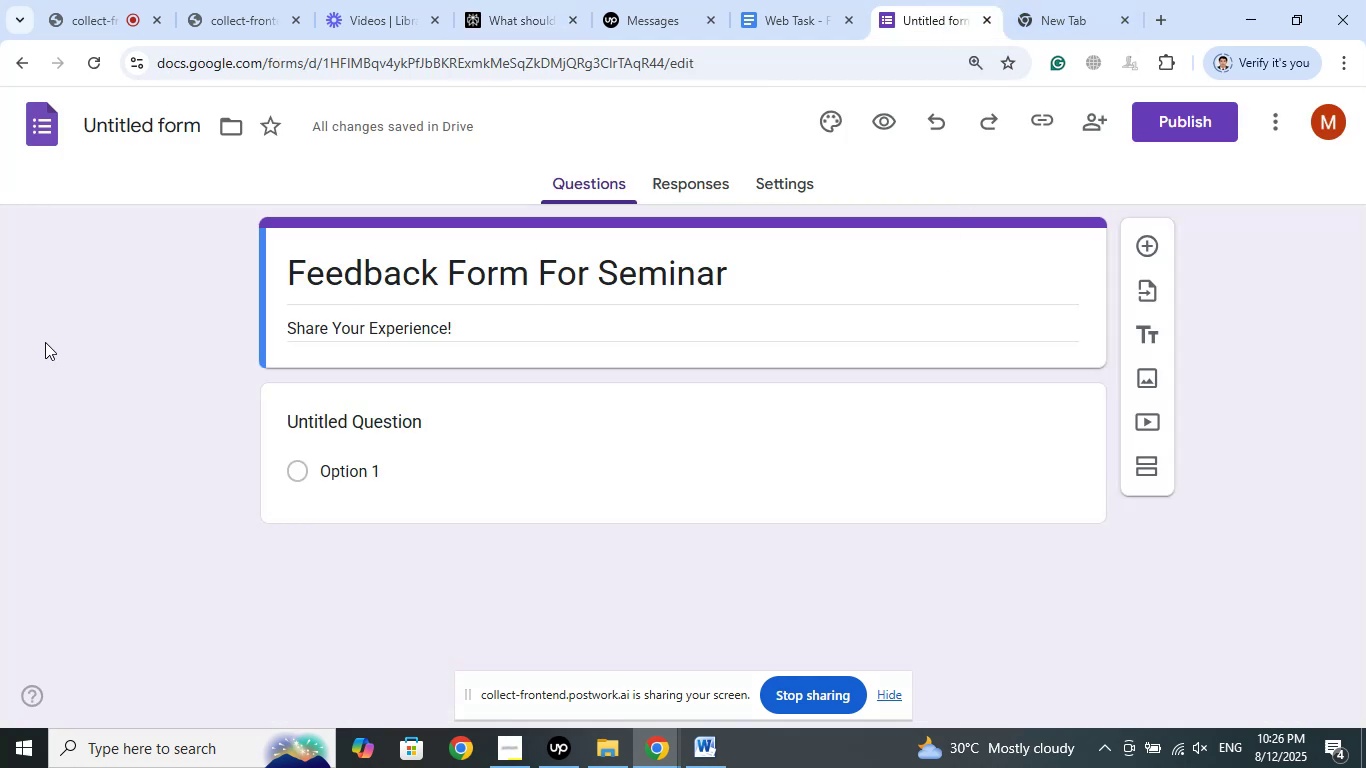 
left_click([372, 414])
 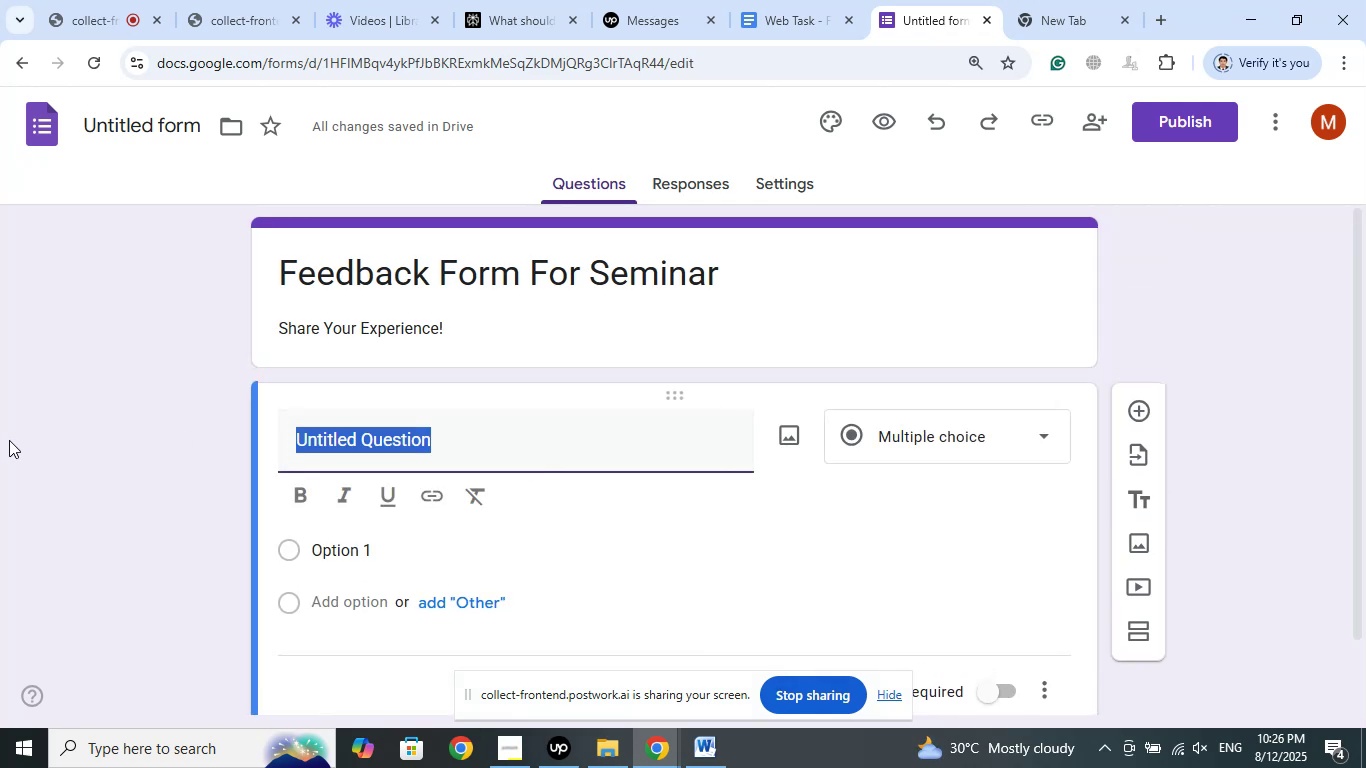 
type(Name)
 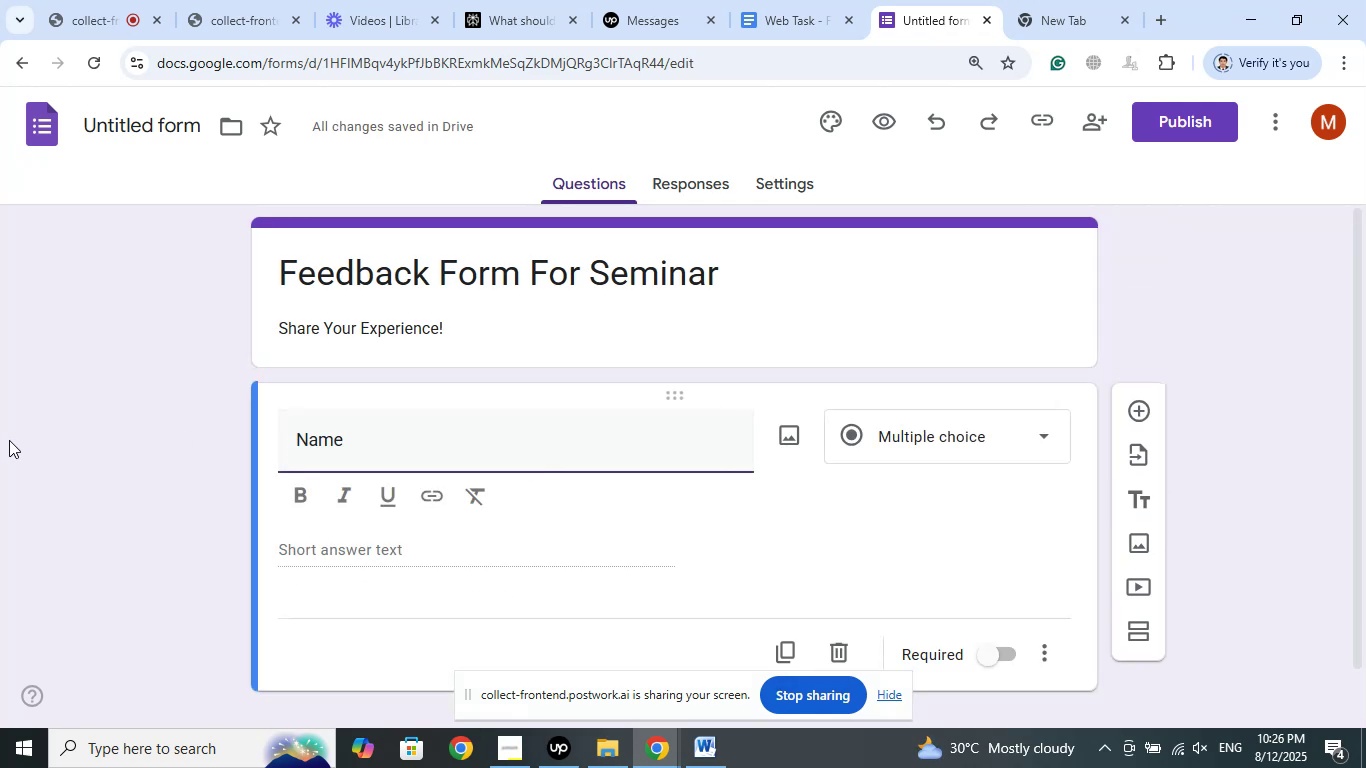 
wait(10.22)
 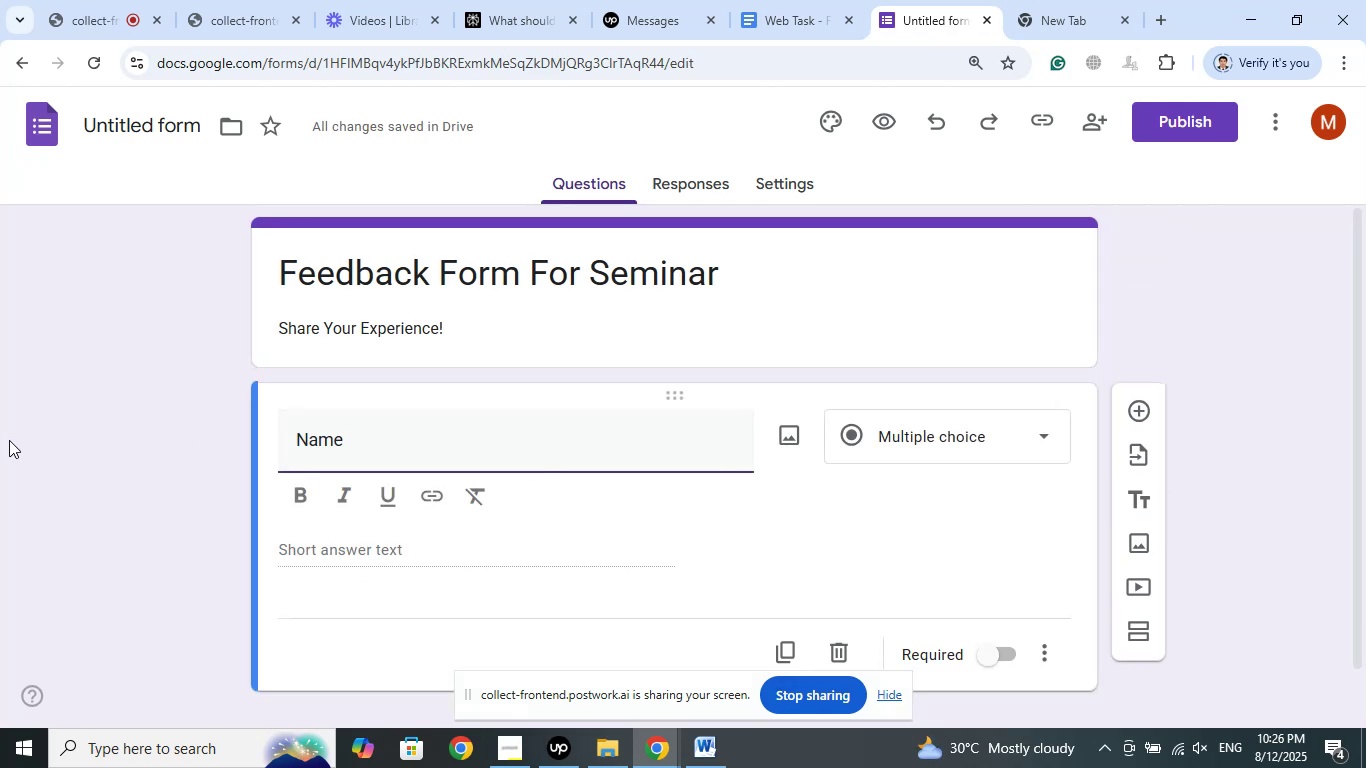 
left_click([997, 435])
 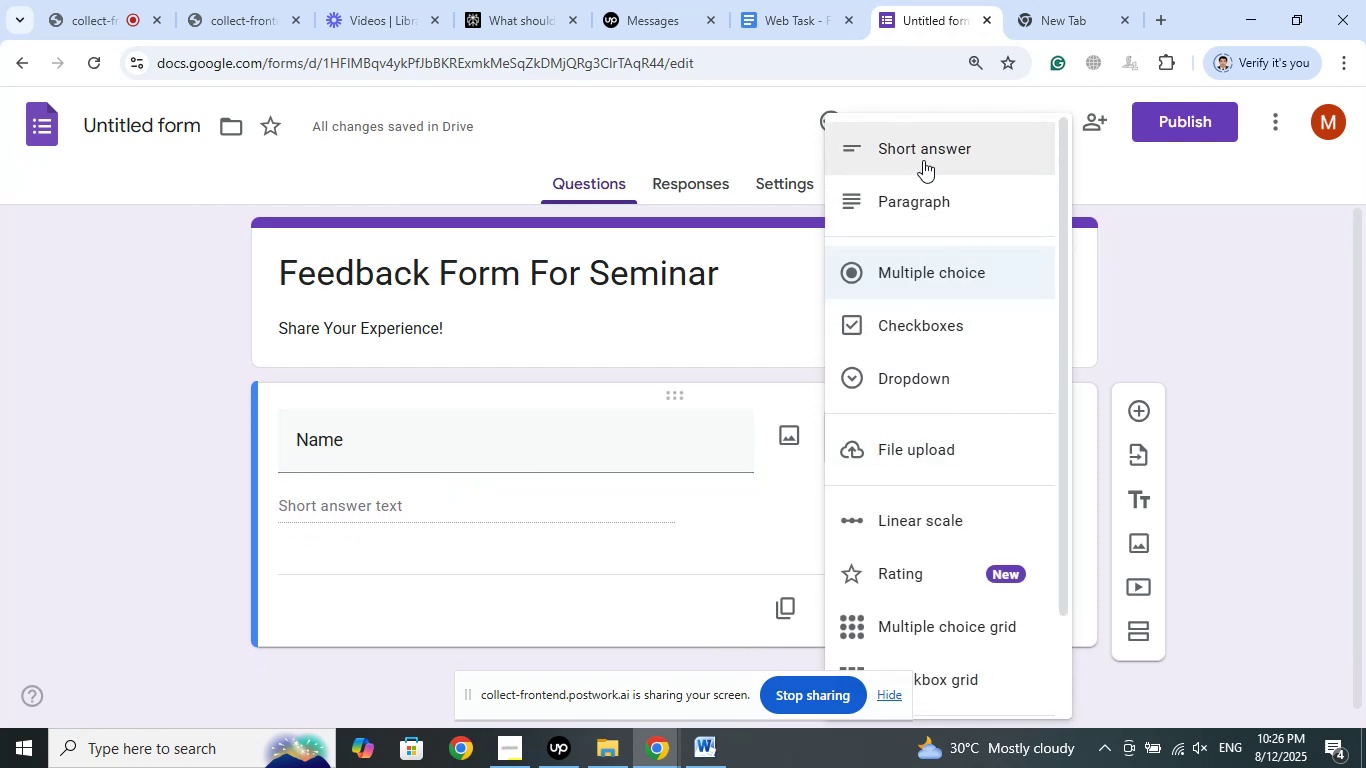 
left_click([923, 150])
 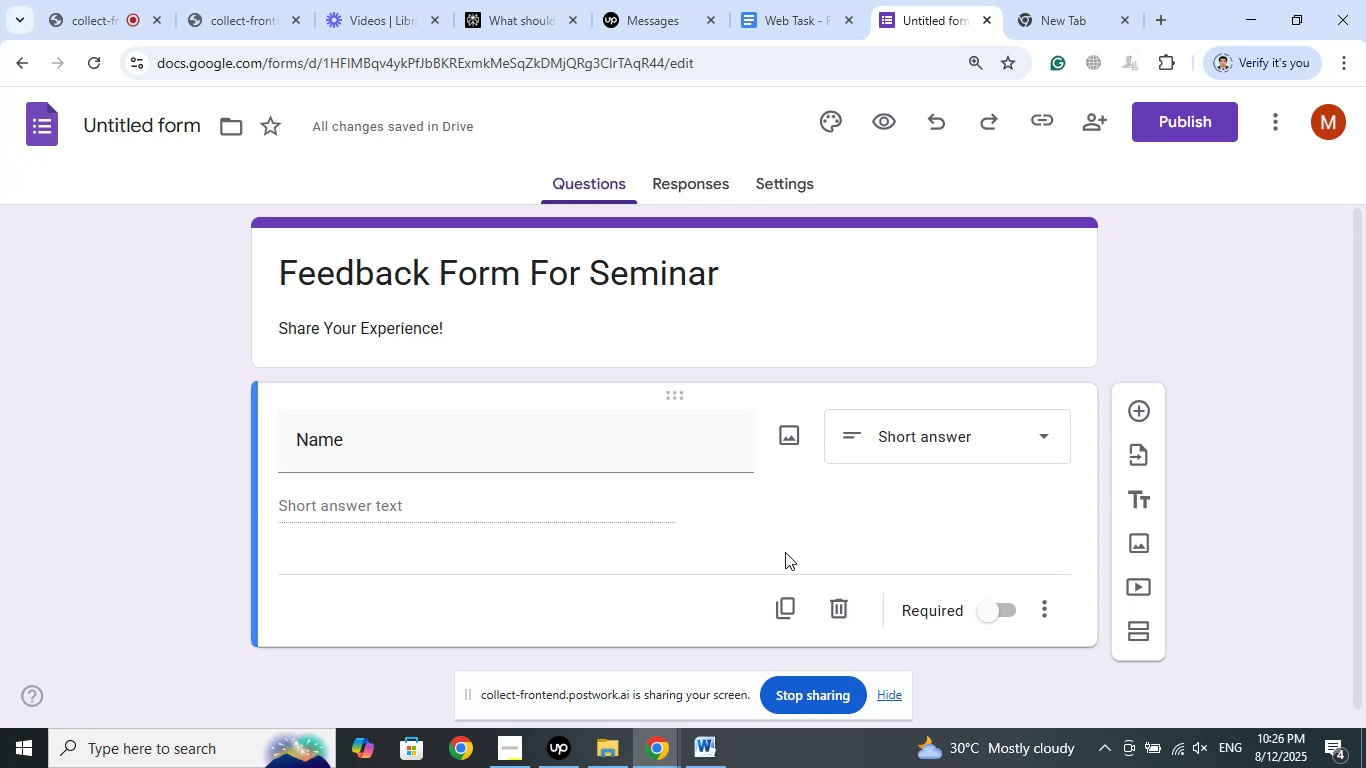 
wait(6.74)
 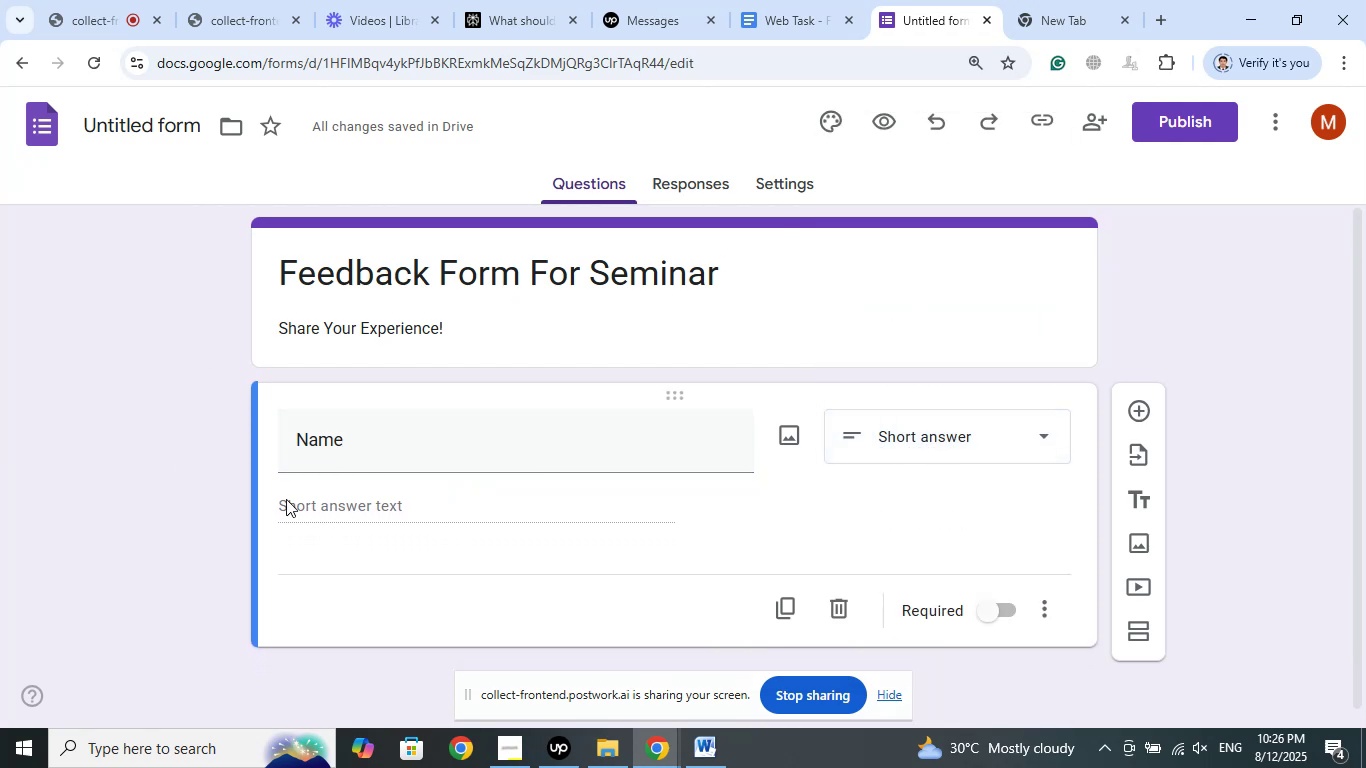 
left_click([1007, 605])
 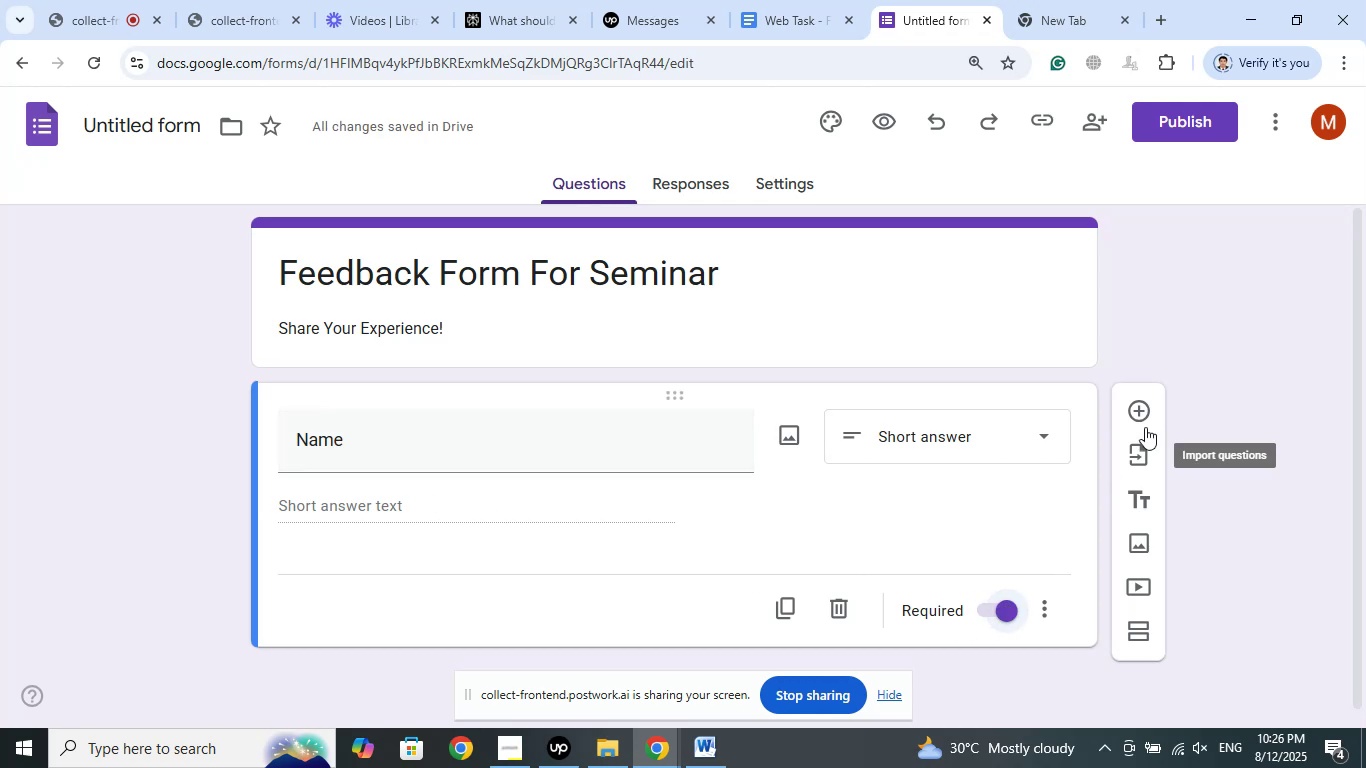 
left_click([1136, 406])
 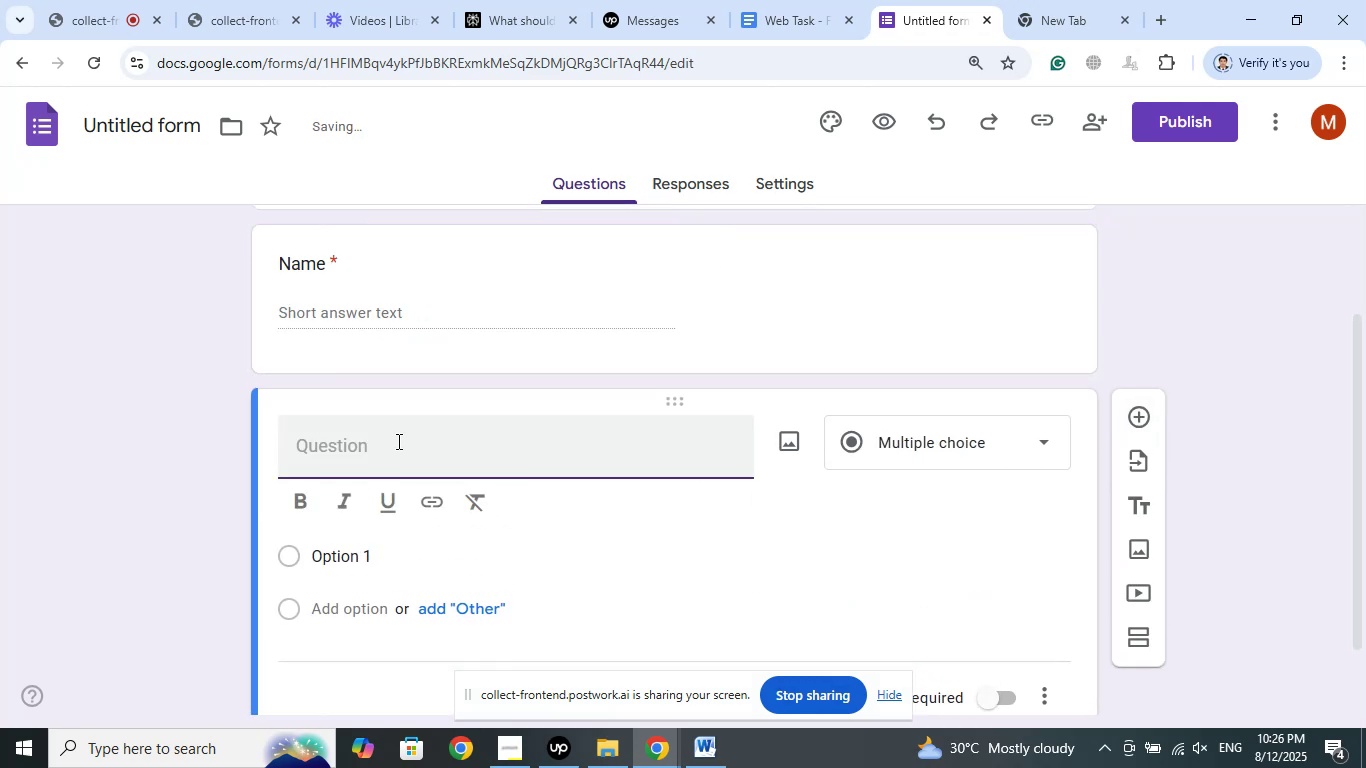 
scroll: coordinate [455, 445], scroll_direction: up, amount: 1.0
 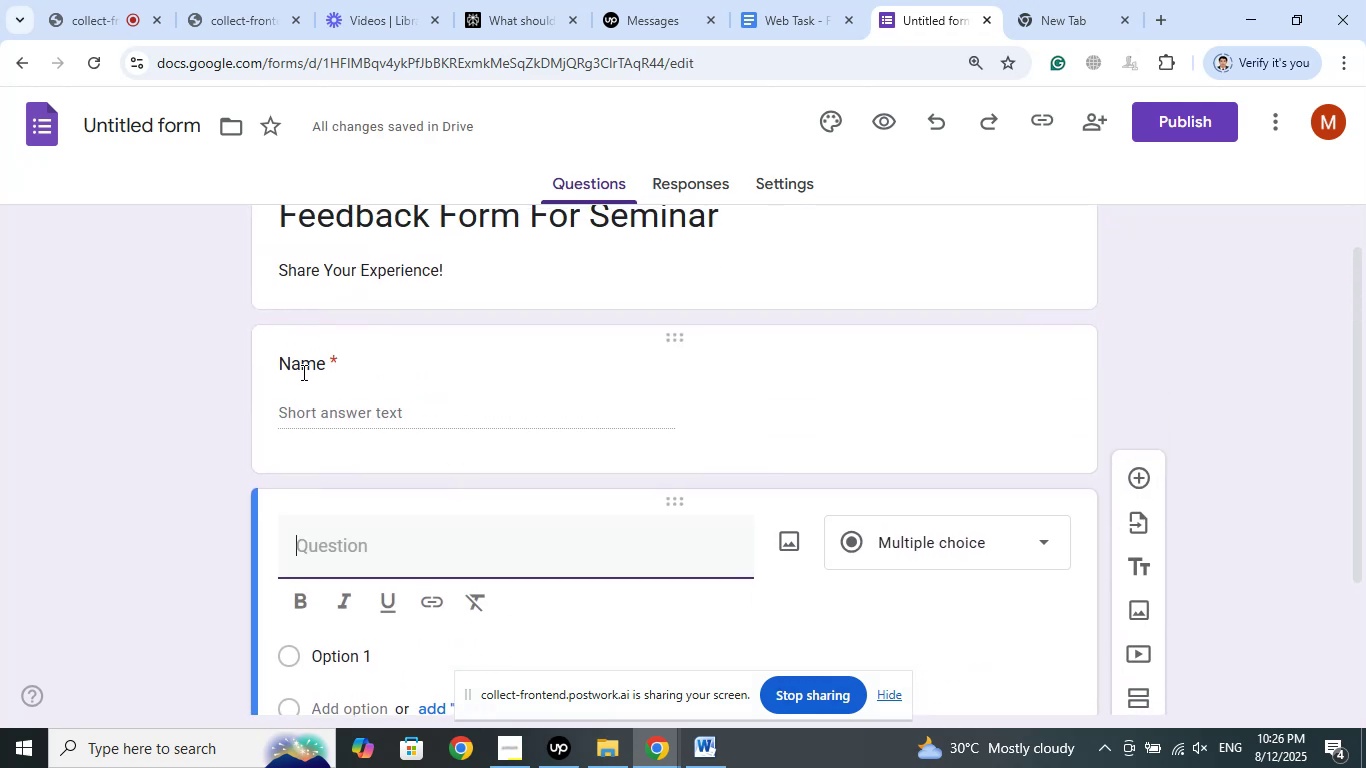 
scroll: coordinate [325, 375], scroll_direction: down, amount: 1.0
 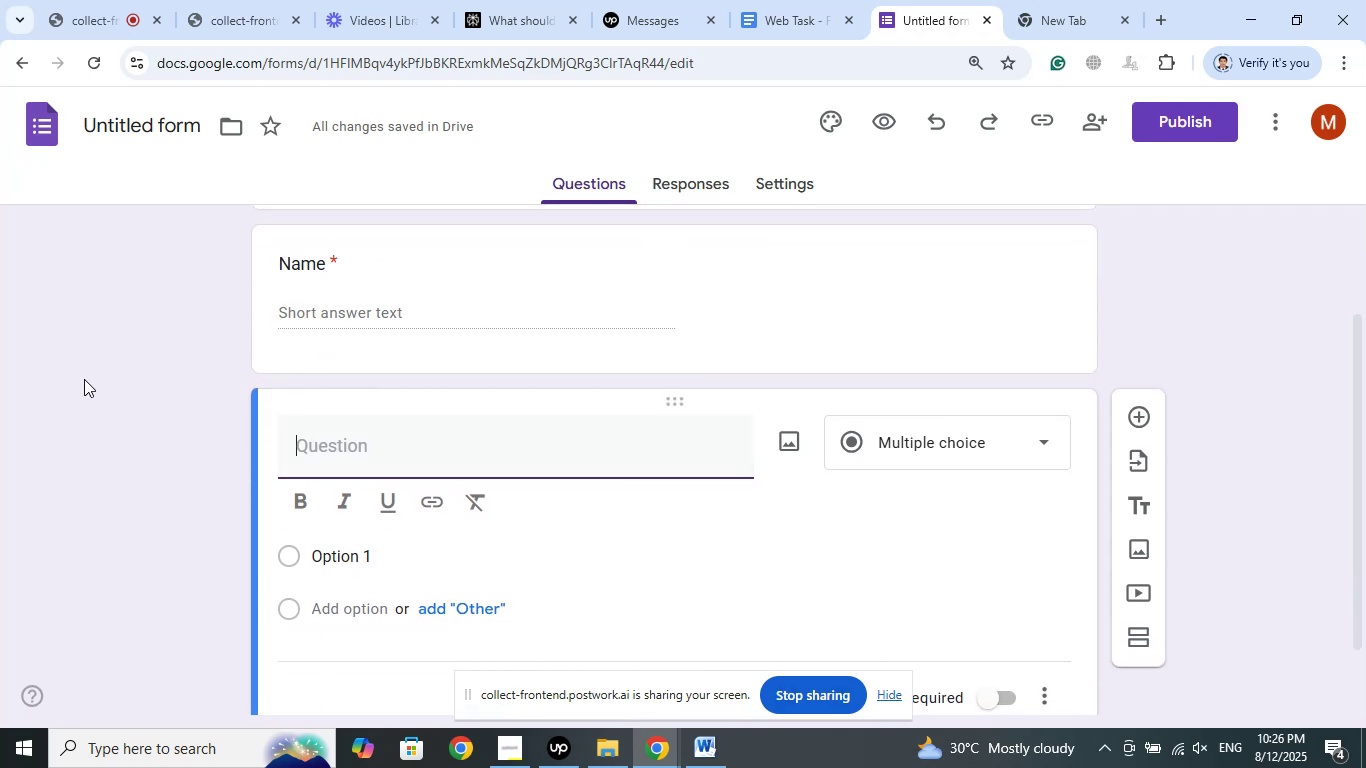 
wait(11.99)
 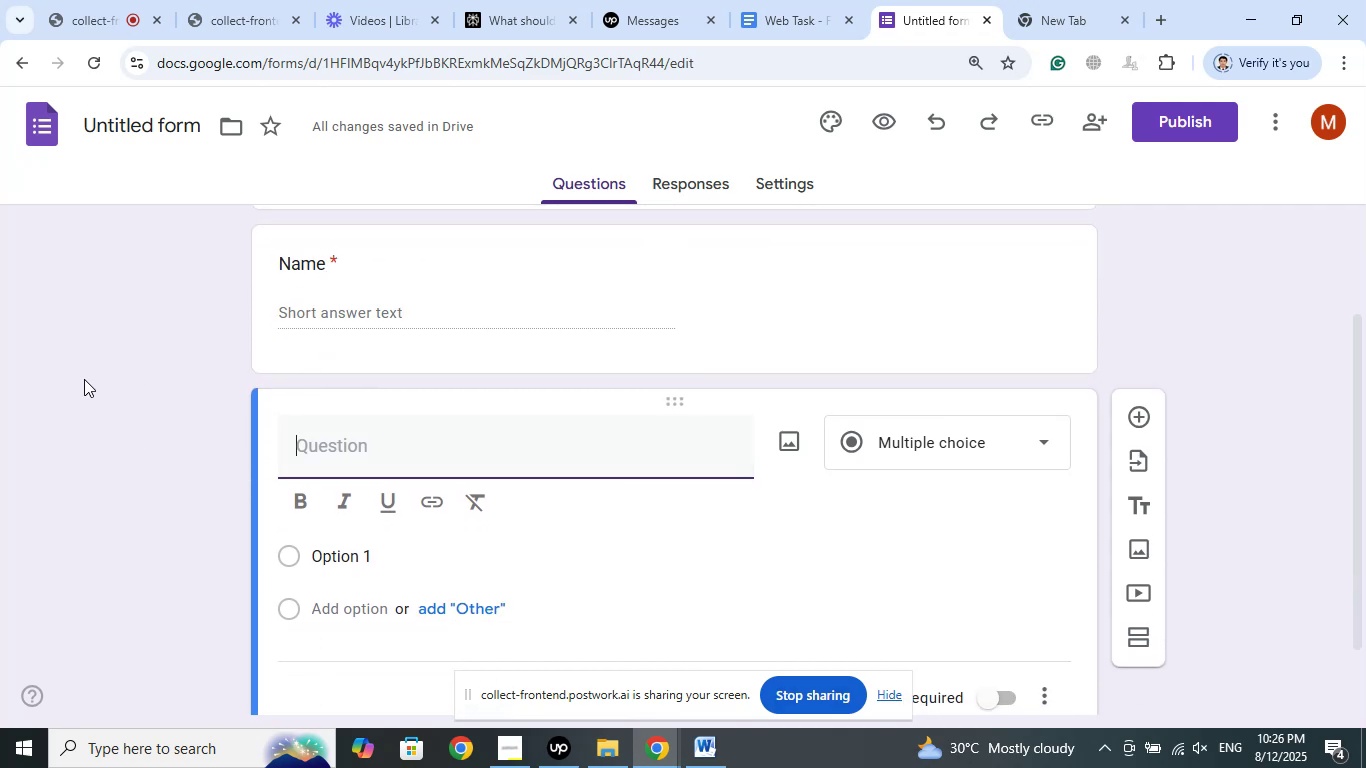 
type(Phoene)
key(Backspace)
key(Backspace)
key(Backspace)
type(ne )
 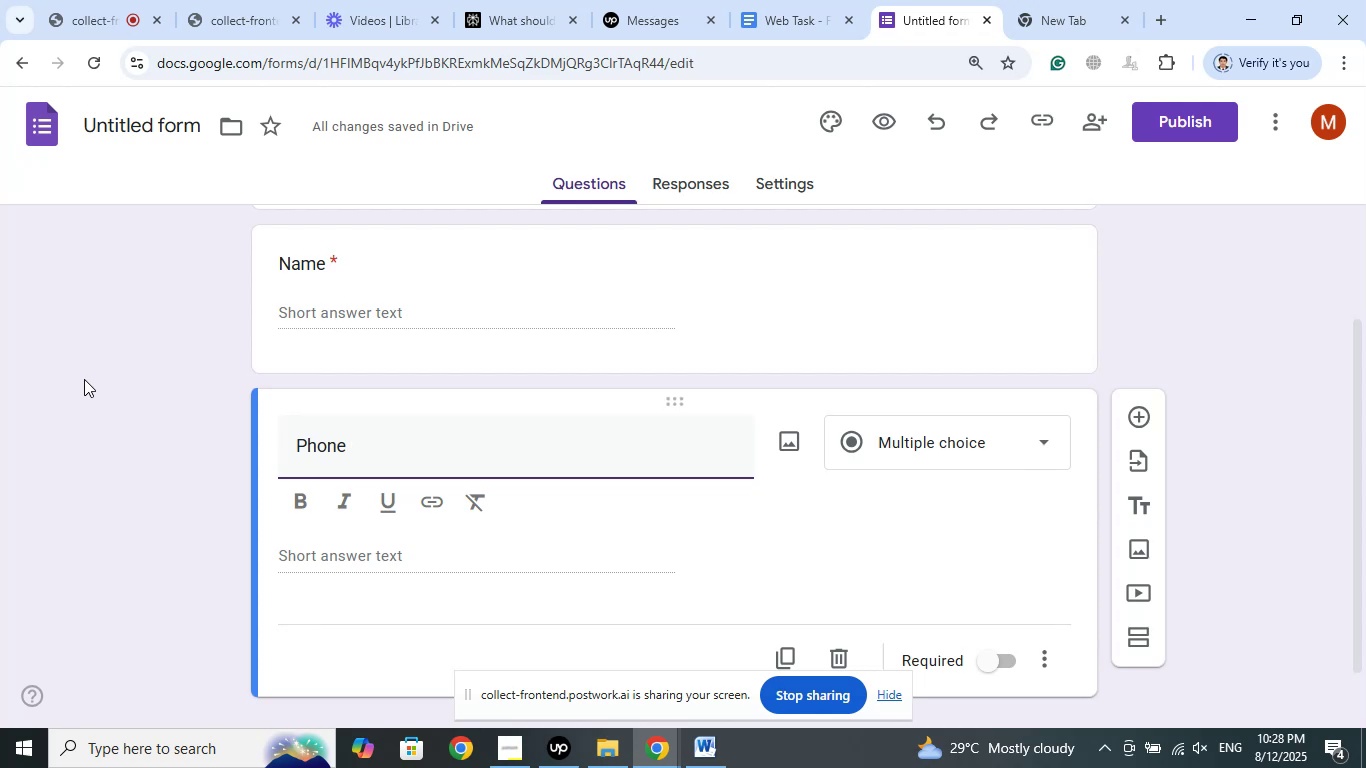 
wait(95.02)
 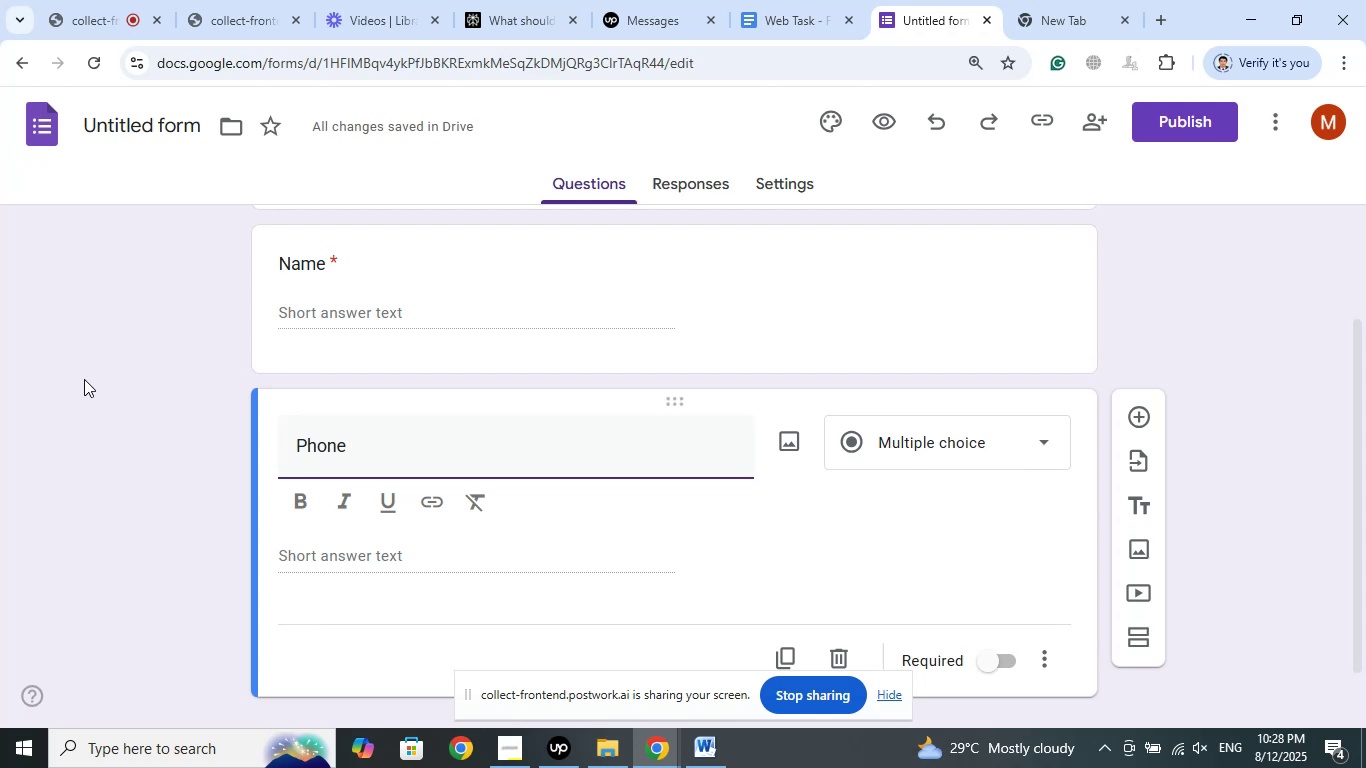 
left_click([1149, 18])
 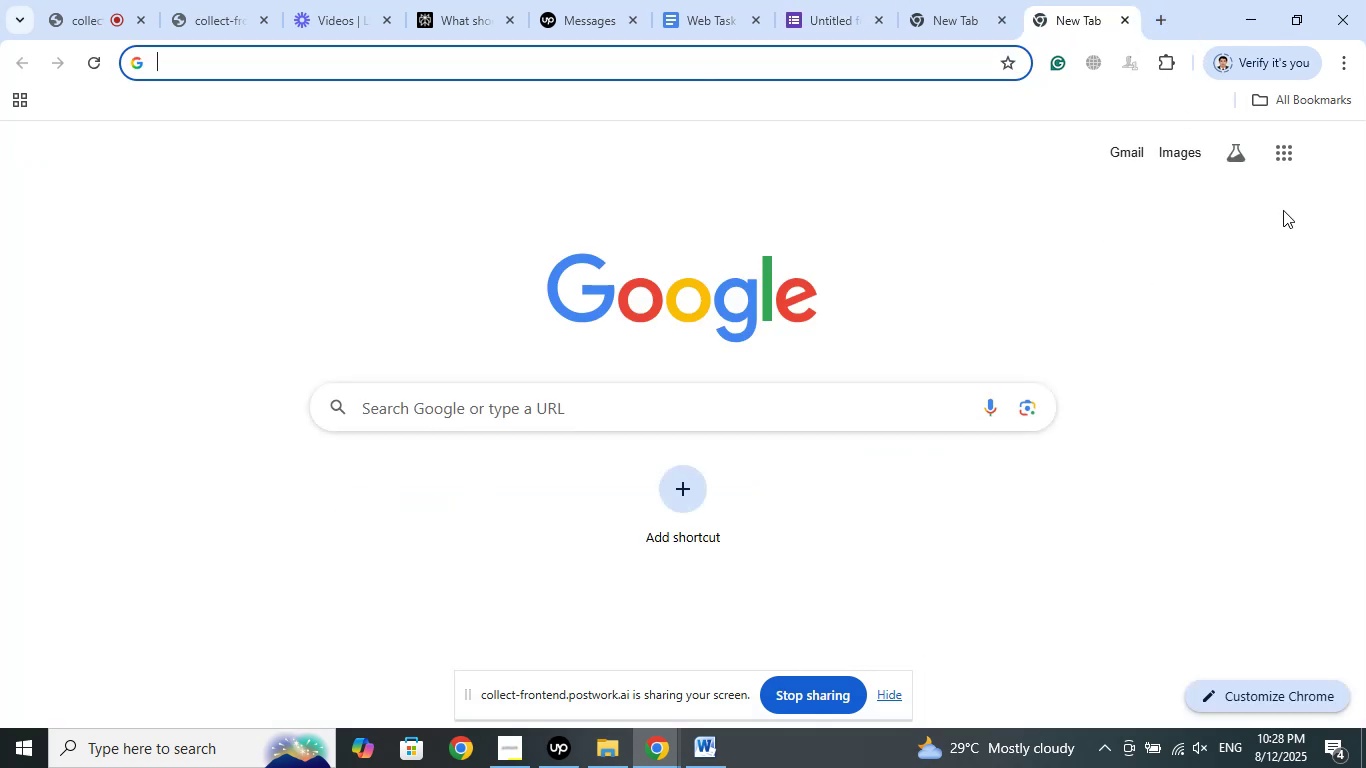 
left_click([1280, 155])
 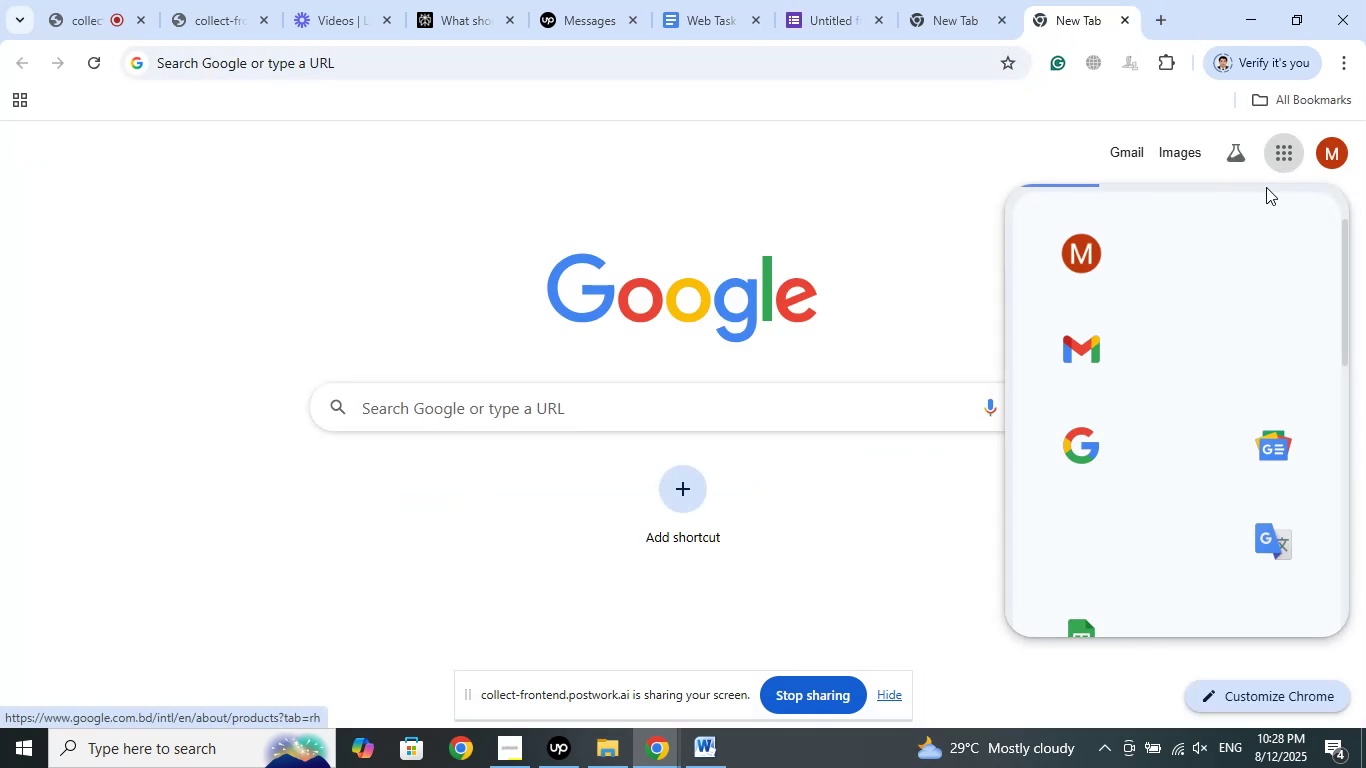 
scroll: coordinate [1158, 430], scroll_direction: down, amount: 11.0
 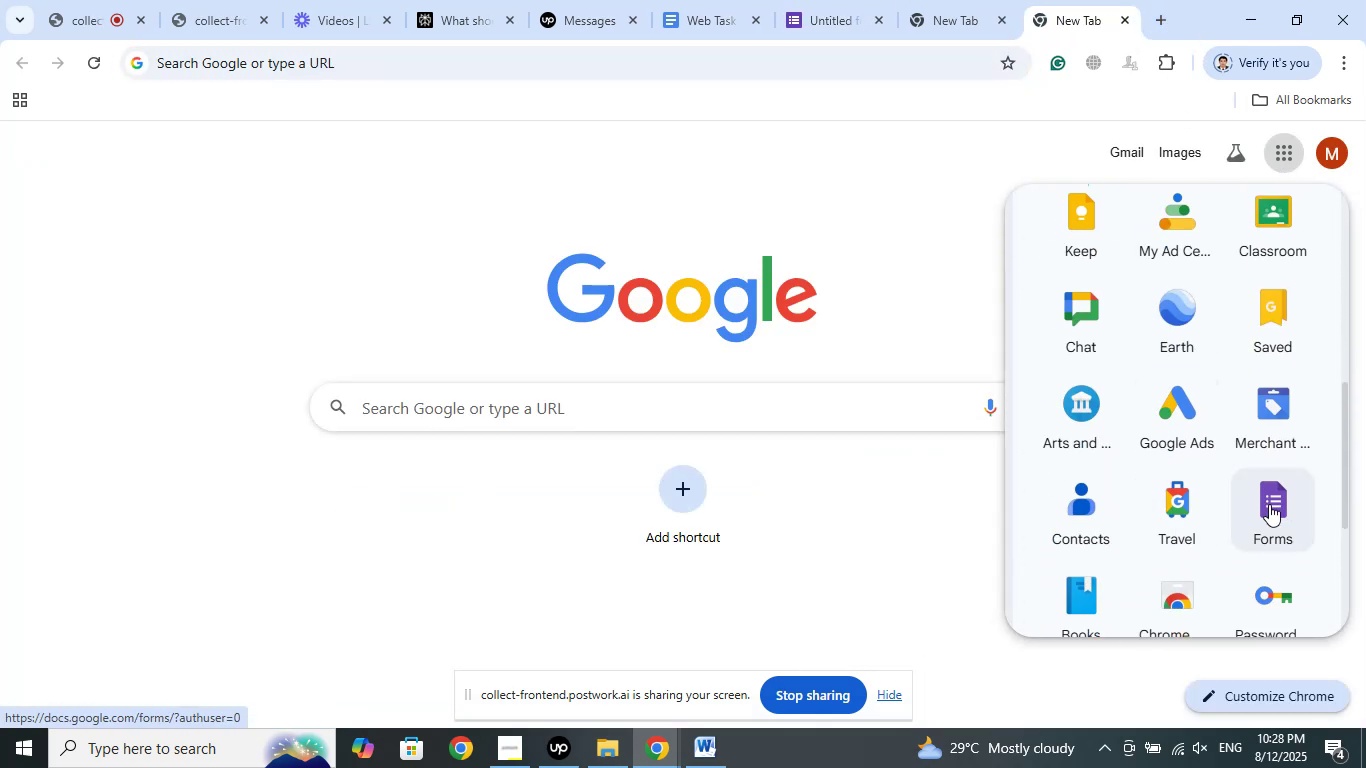 
left_click([1278, 514])
 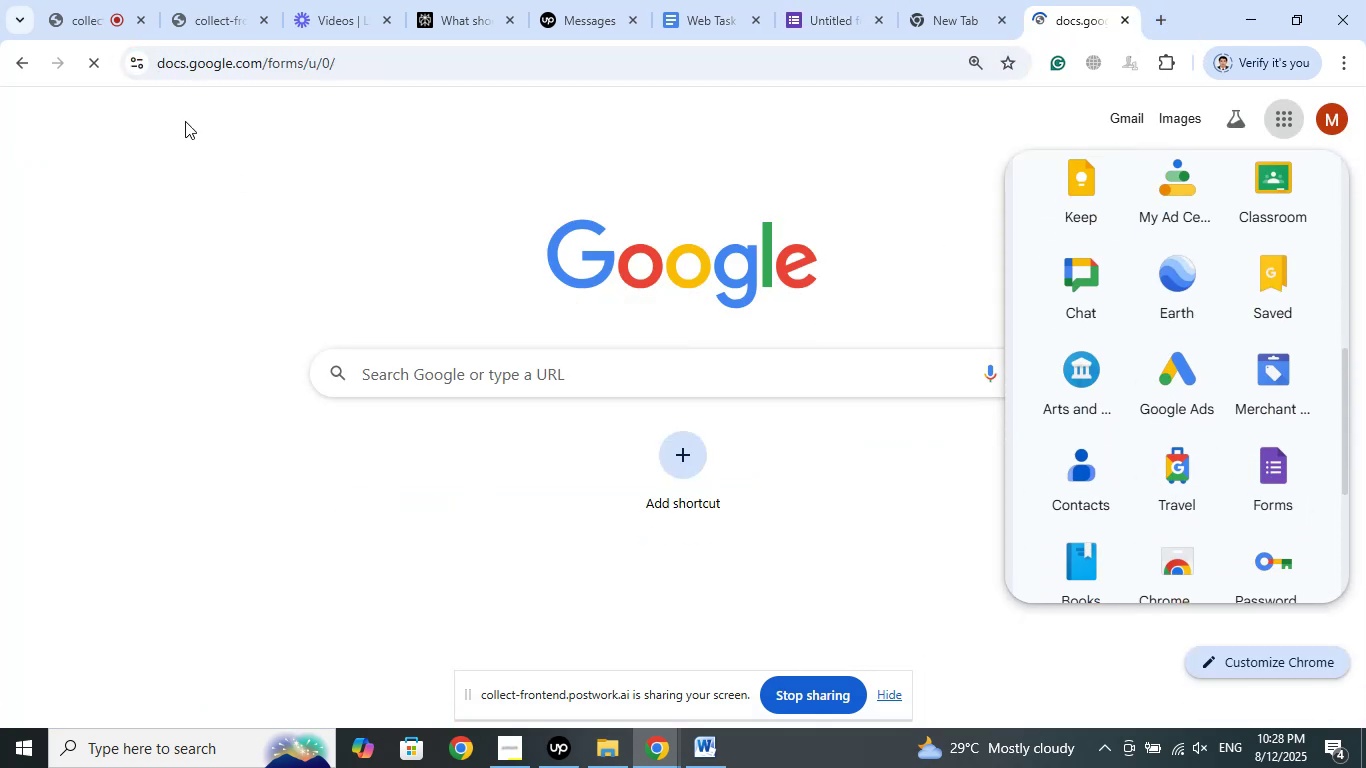 
left_click([88, 0])
 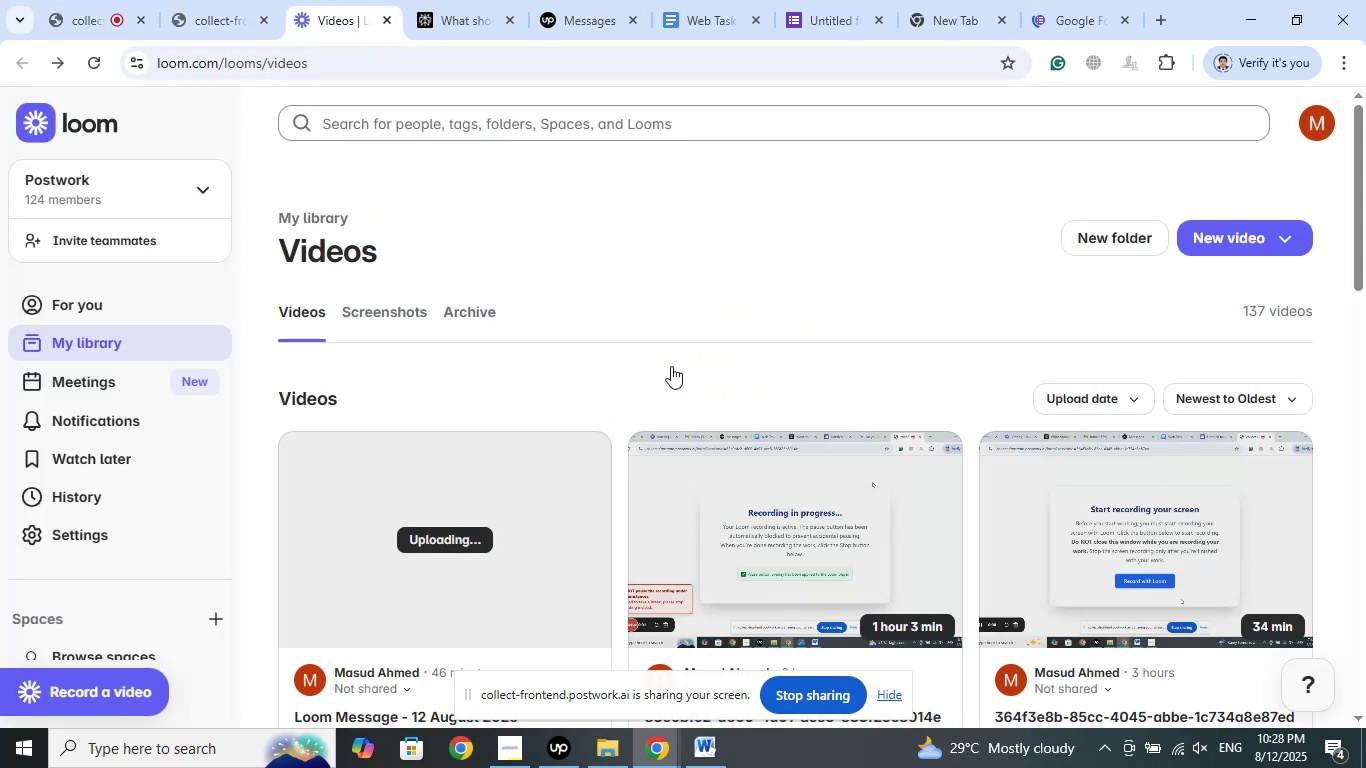 
left_click([557, 755])
 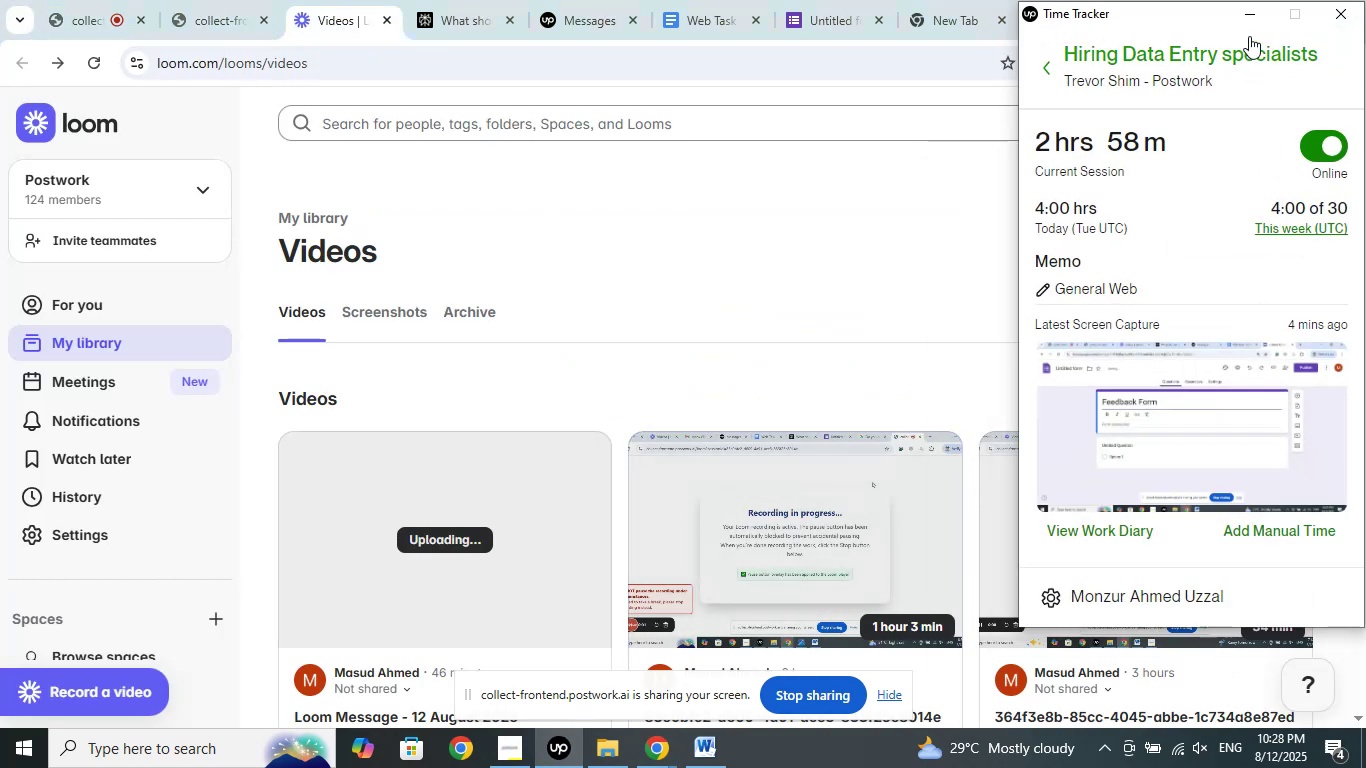 
left_click([1253, 15])
 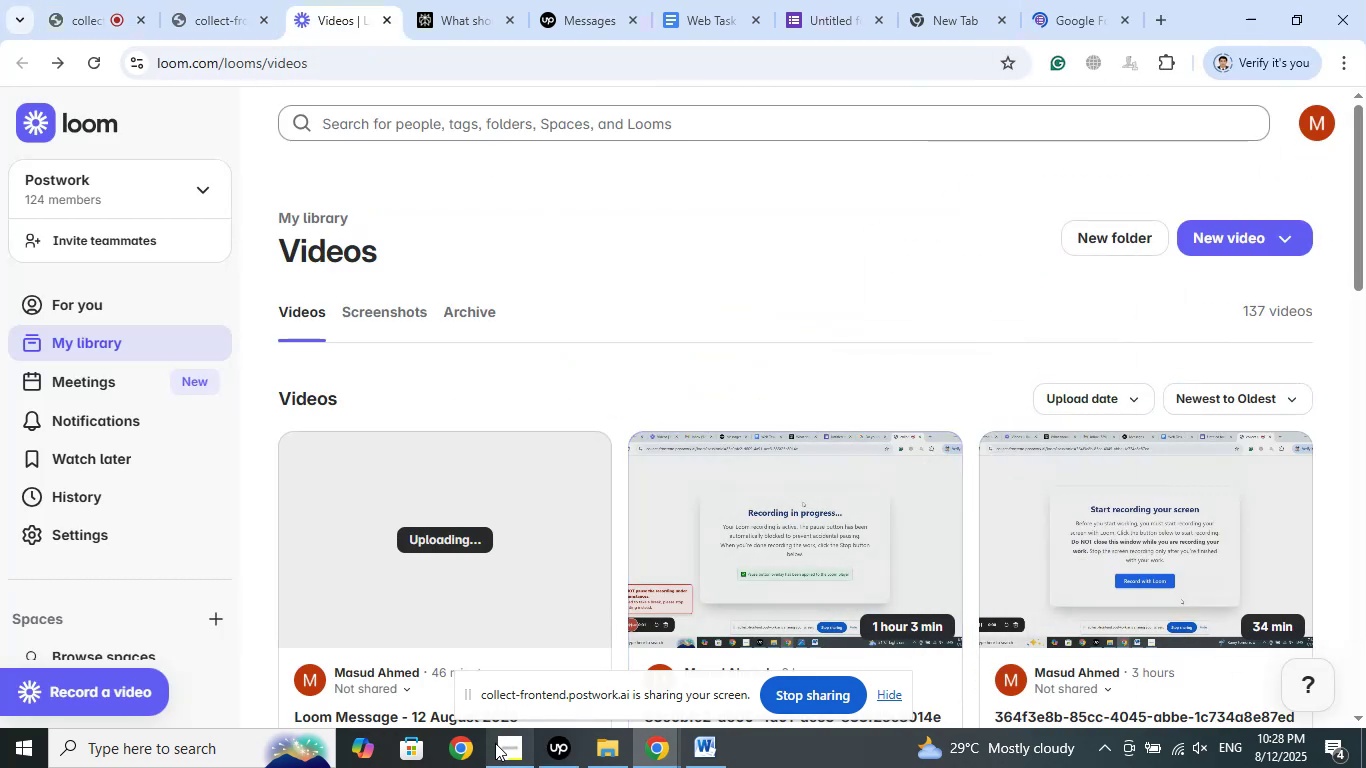 
left_click([495, 743])
 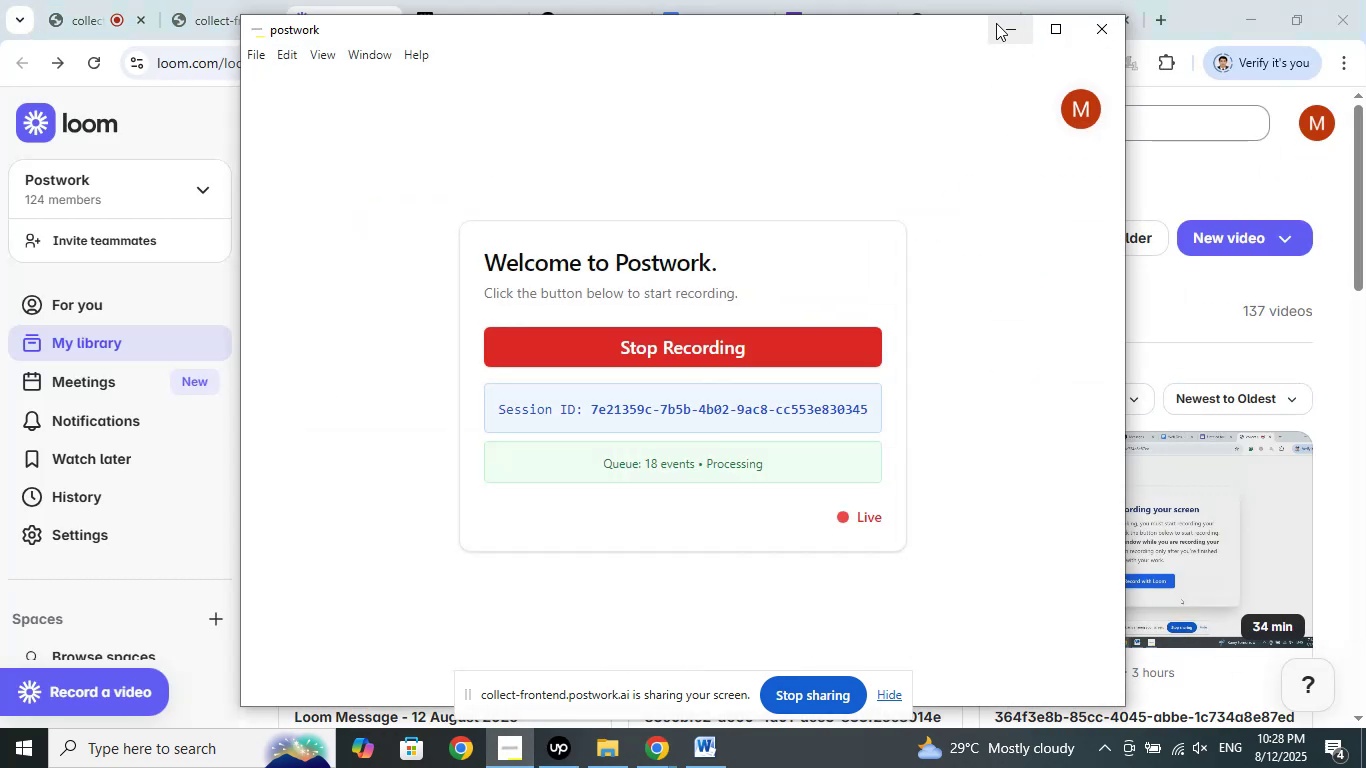 
left_click([1003, 29])
 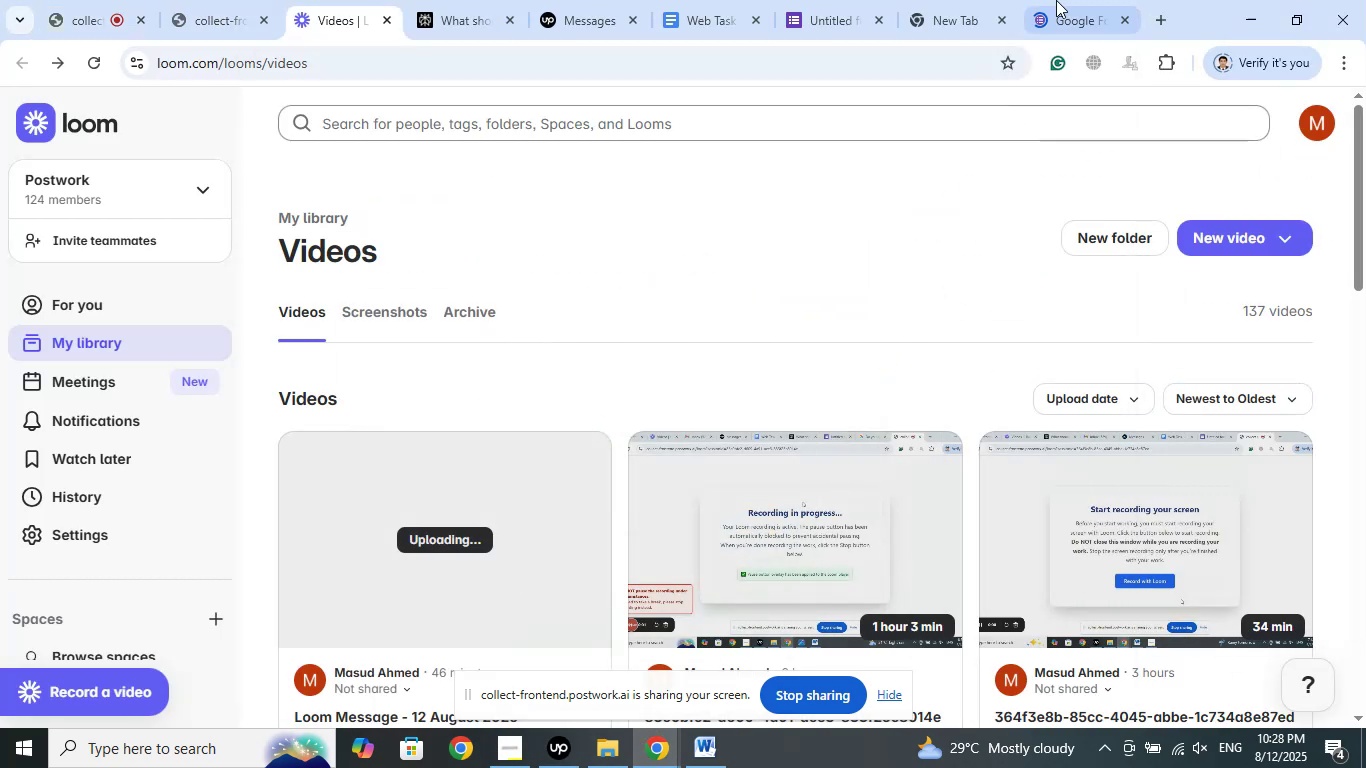 
left_click([1056, 0])
 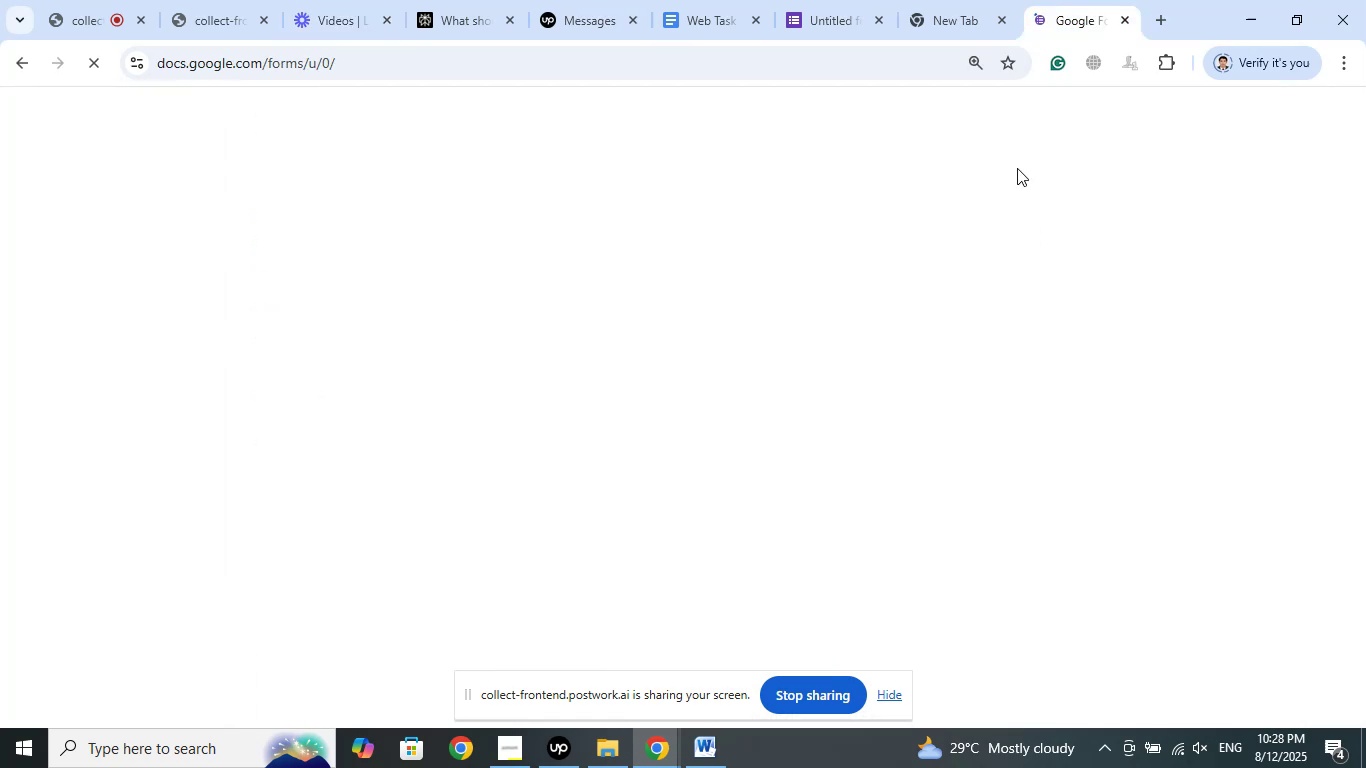 
mouse_move([952, 279])
 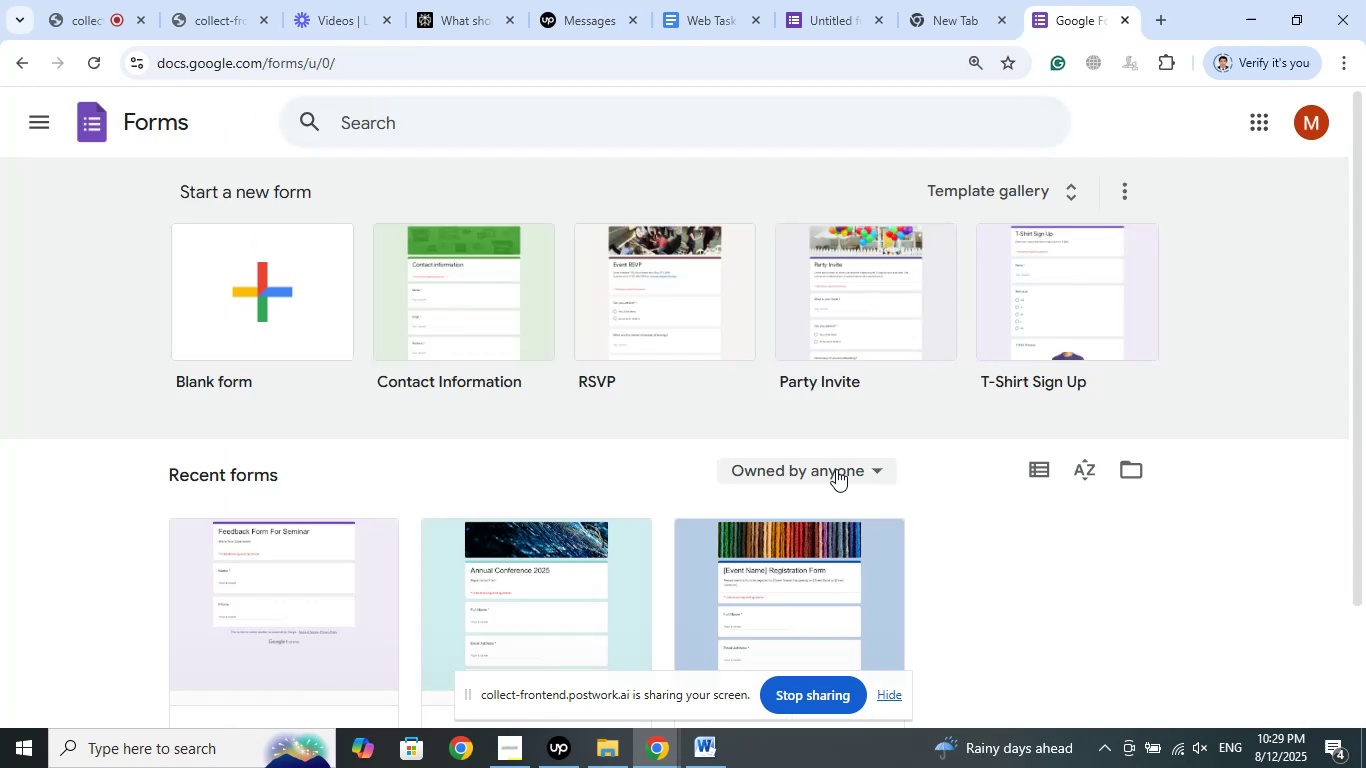 
scroll: coordinate [836, 469], scroll_direction: down, amount: 2.0
 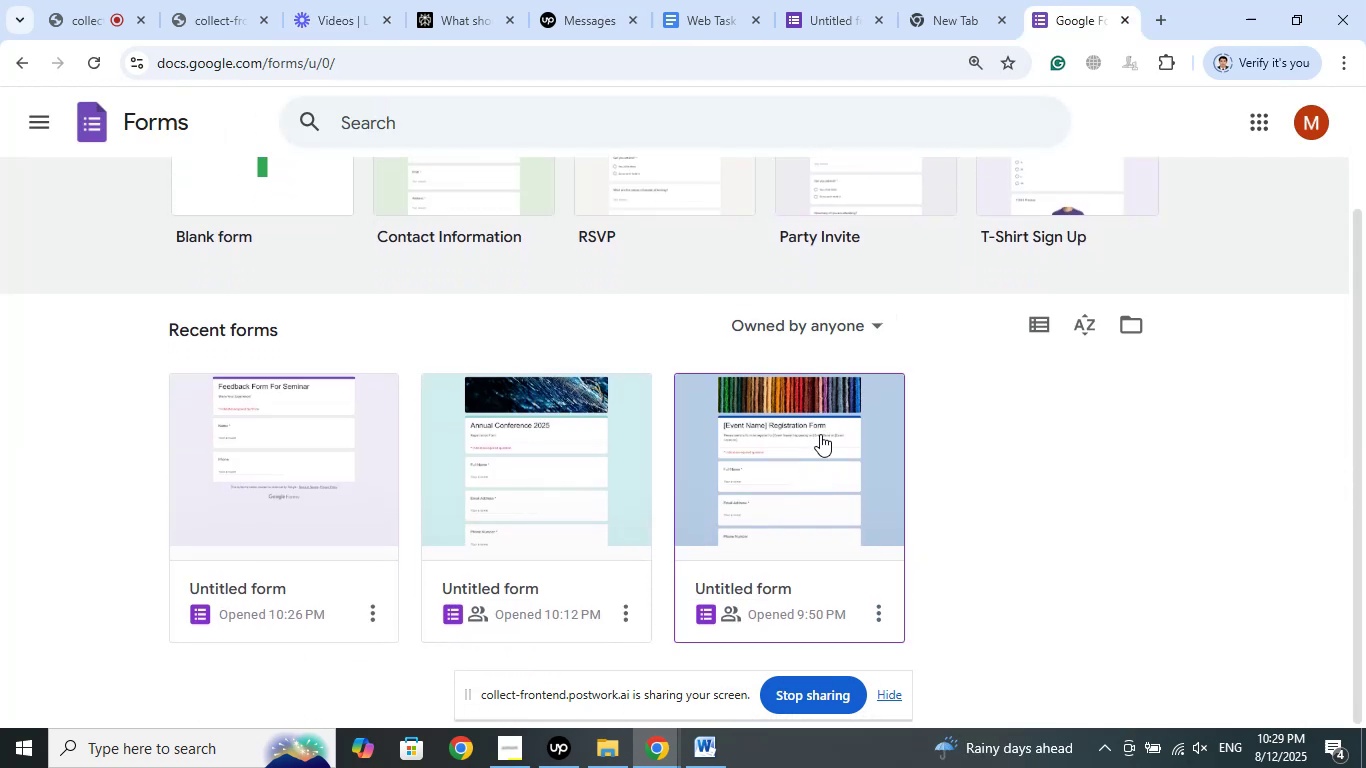 
left_click([820, 434])
 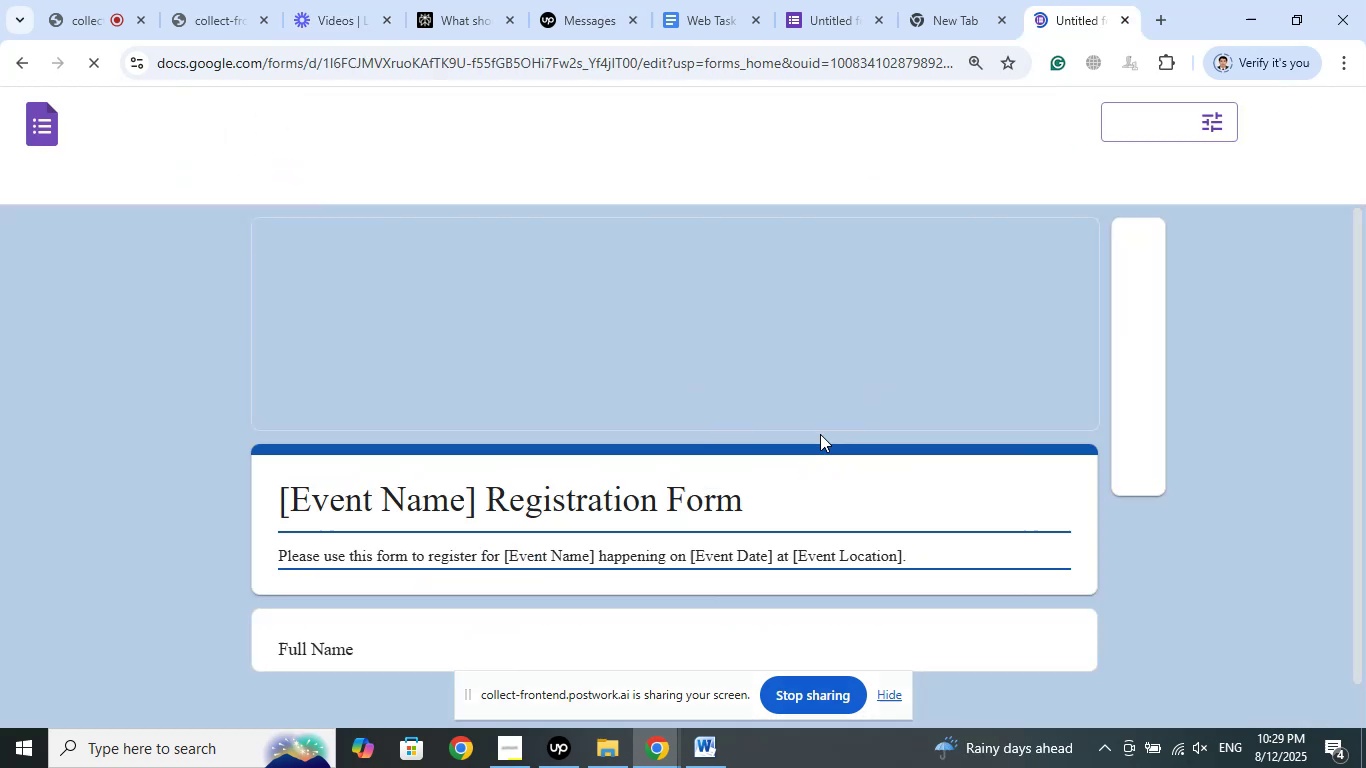 
scroll: coordinate [521, 527], scroll_direction: down, amount: 7.0
 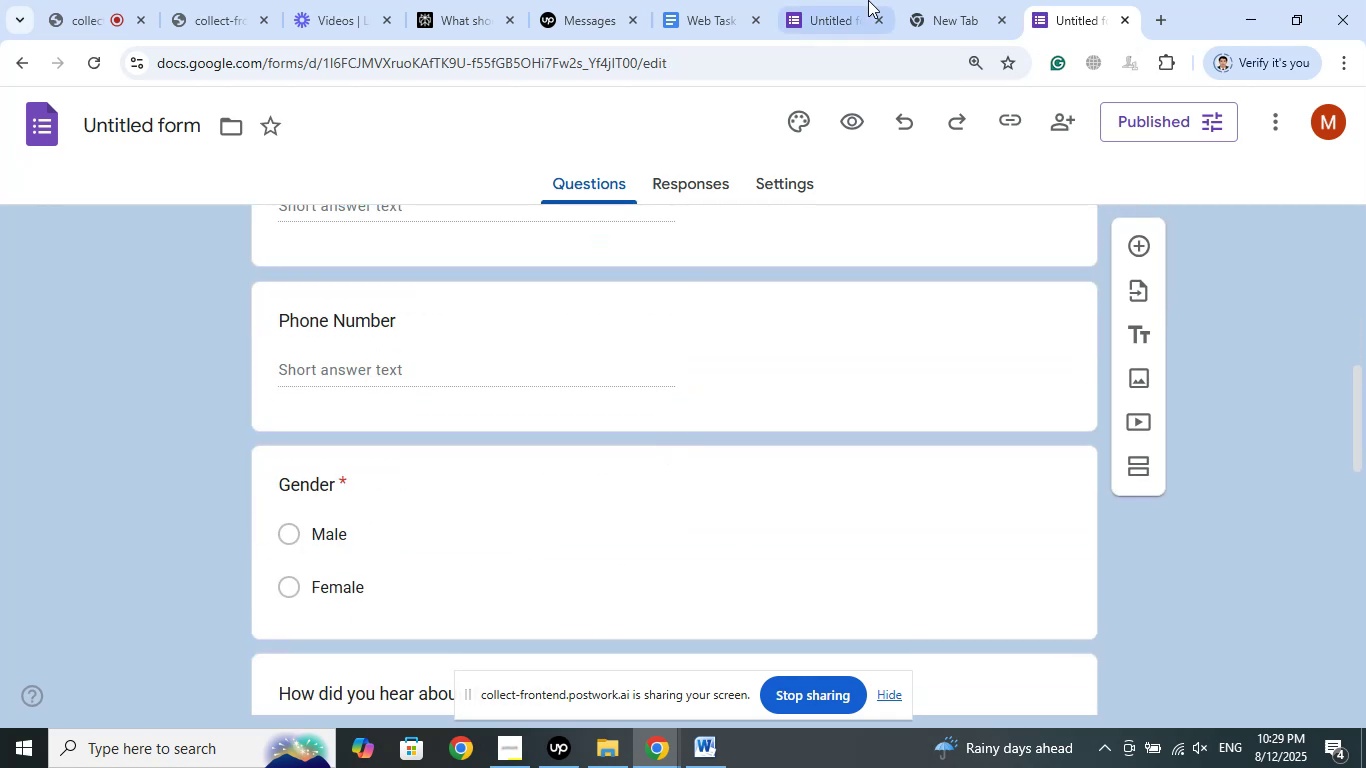 
left_click([813, 0])
 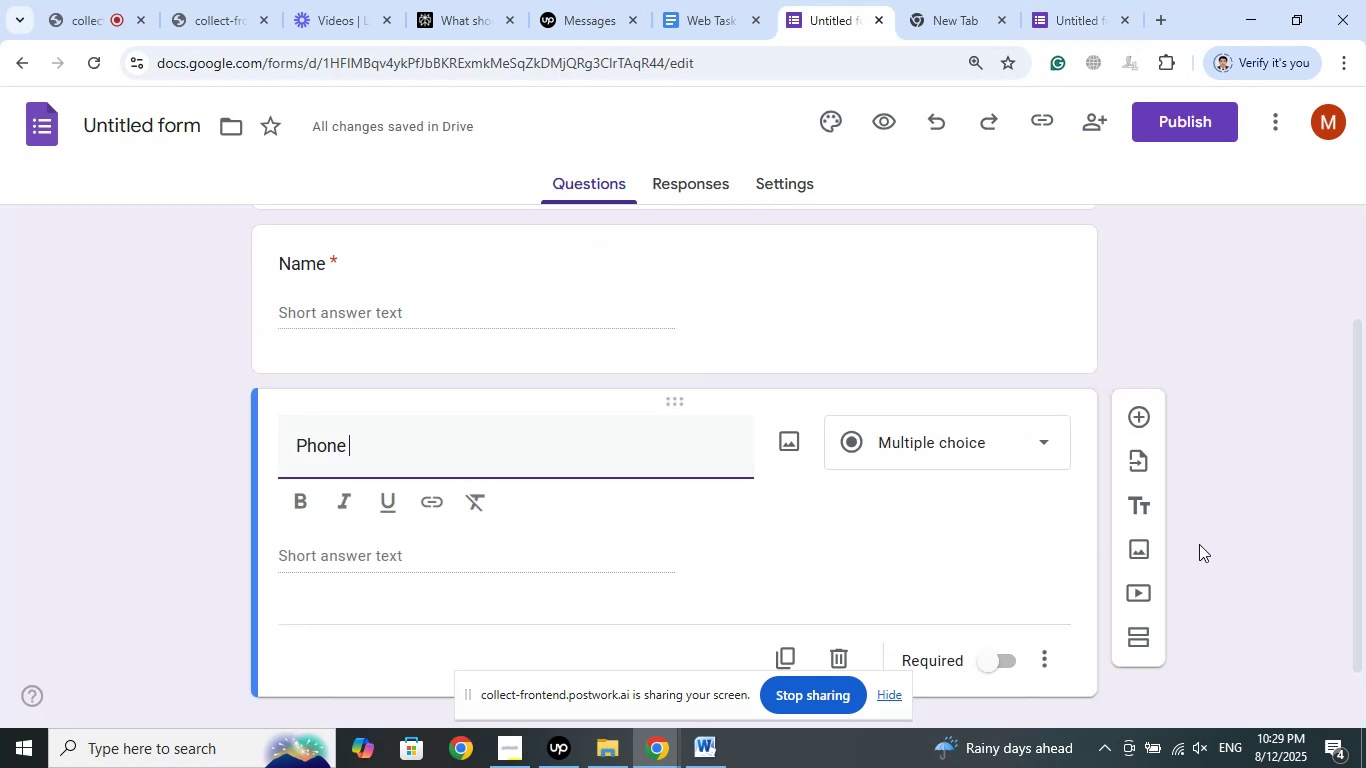 
type(Number)
 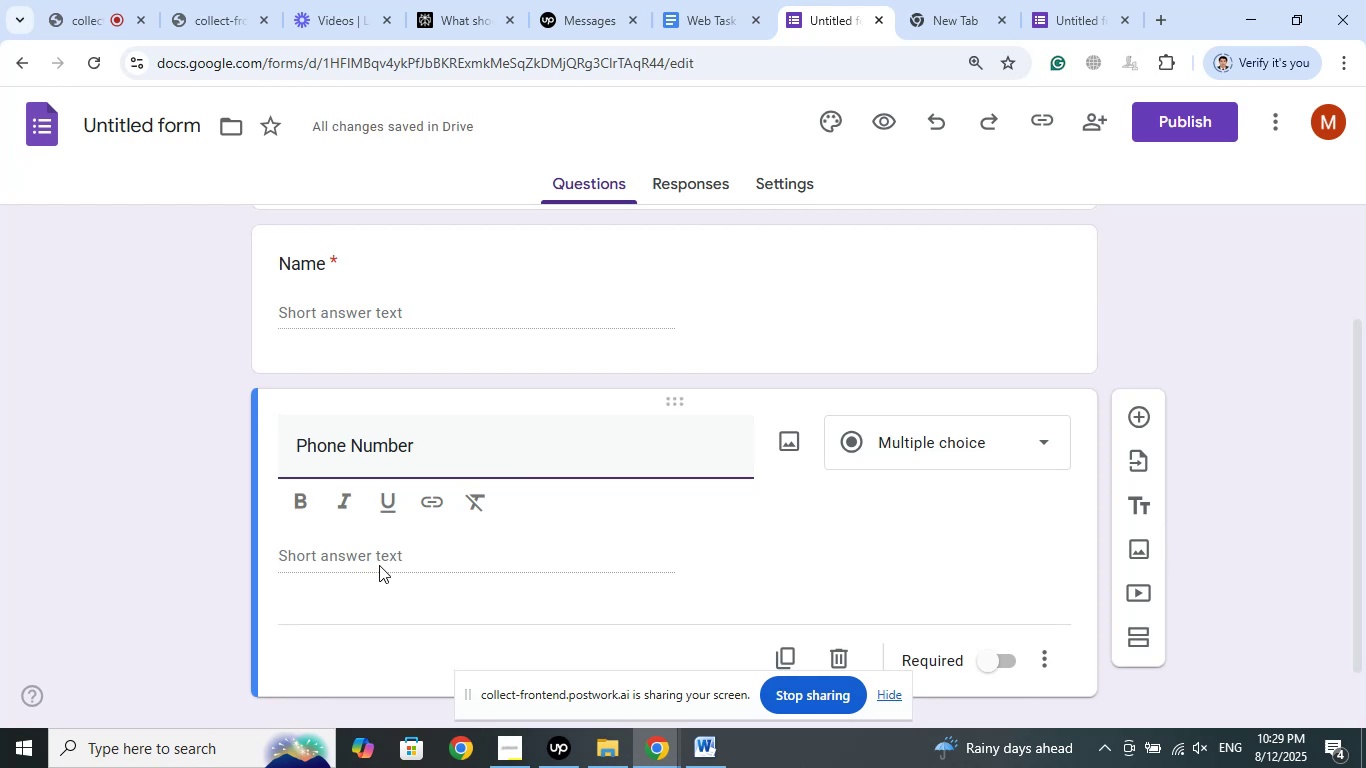 
wait(5.54)
 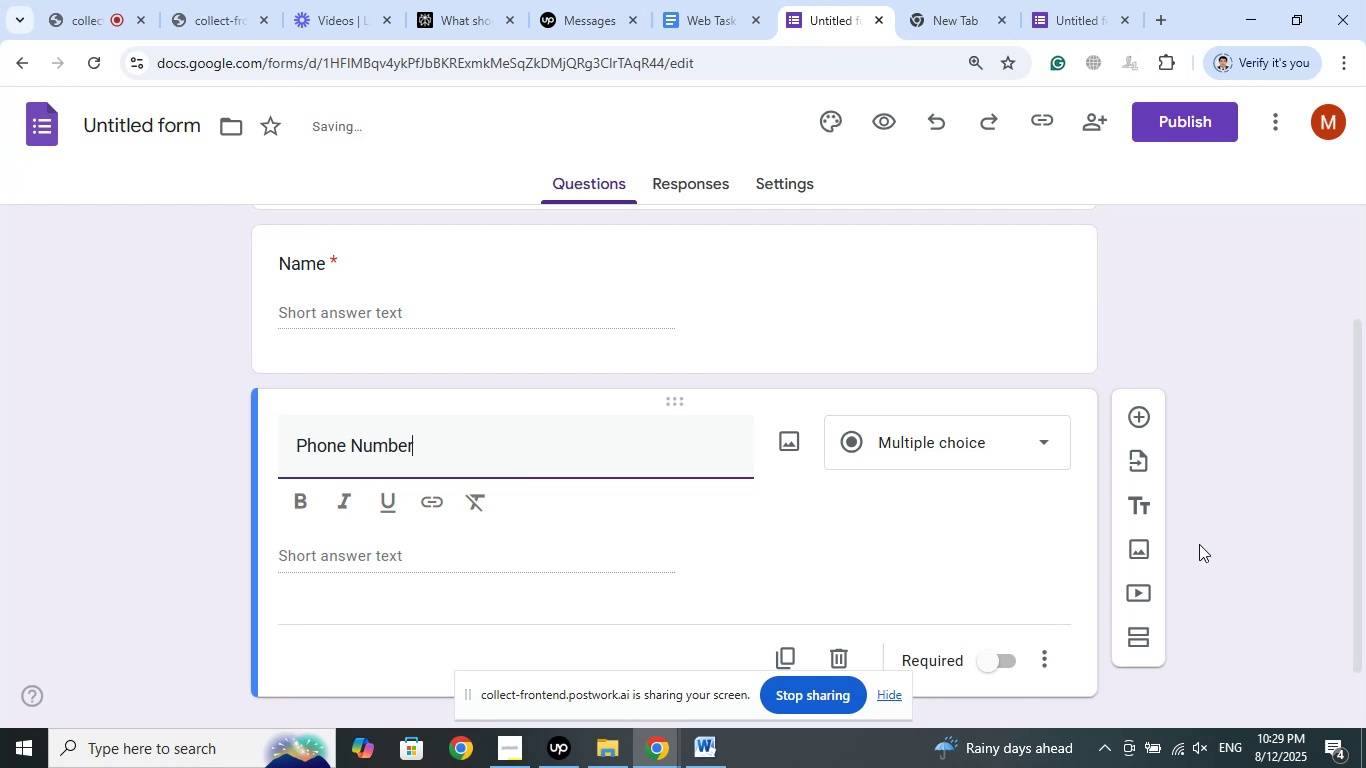 
left_click([956, 449])
 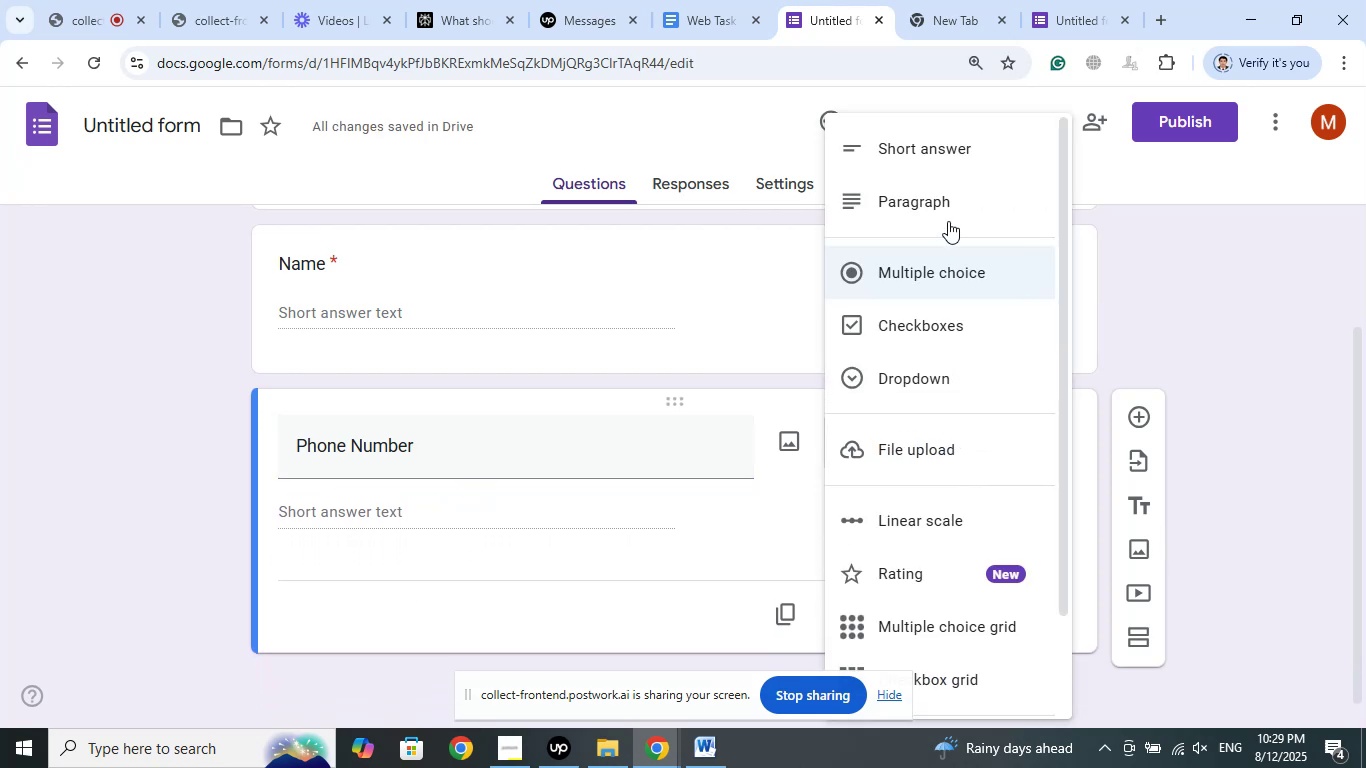 
left_click([946, 156])
 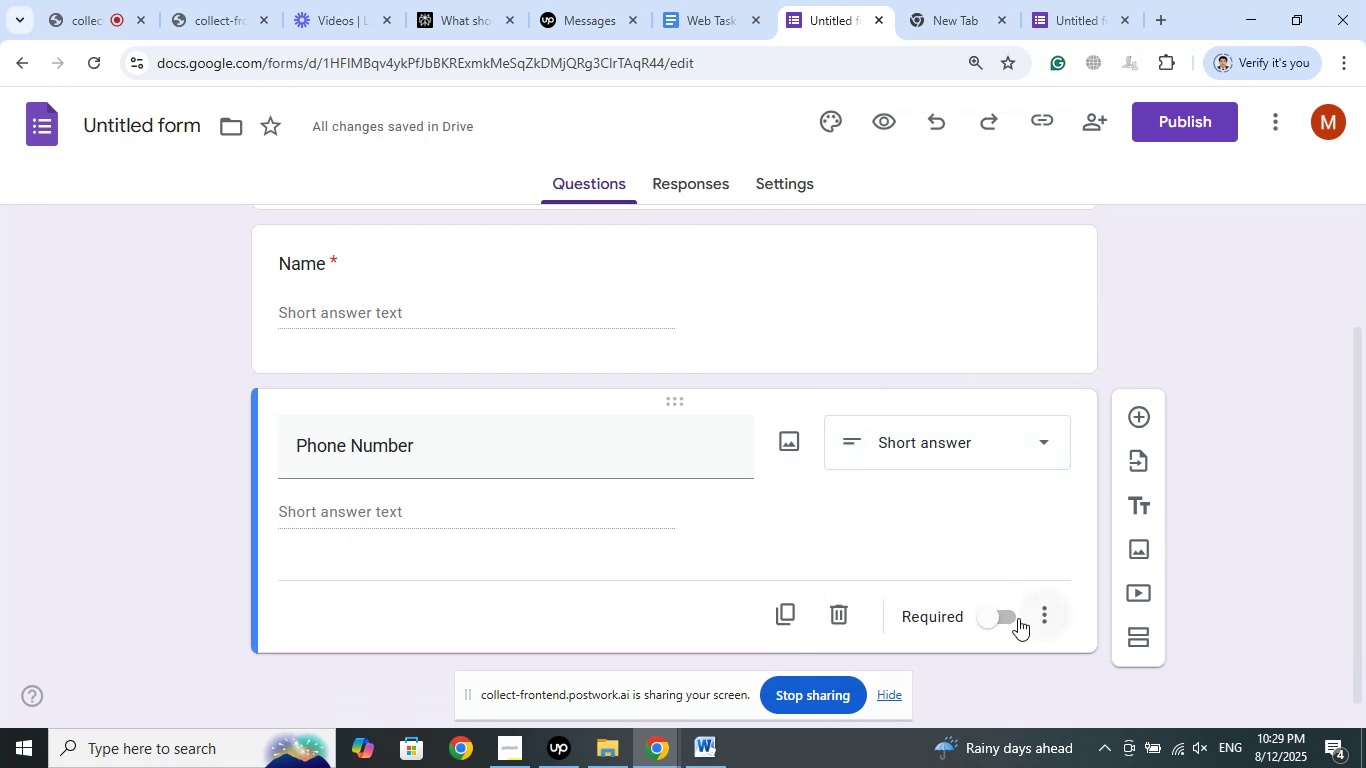 
left_click([1014, 619])
 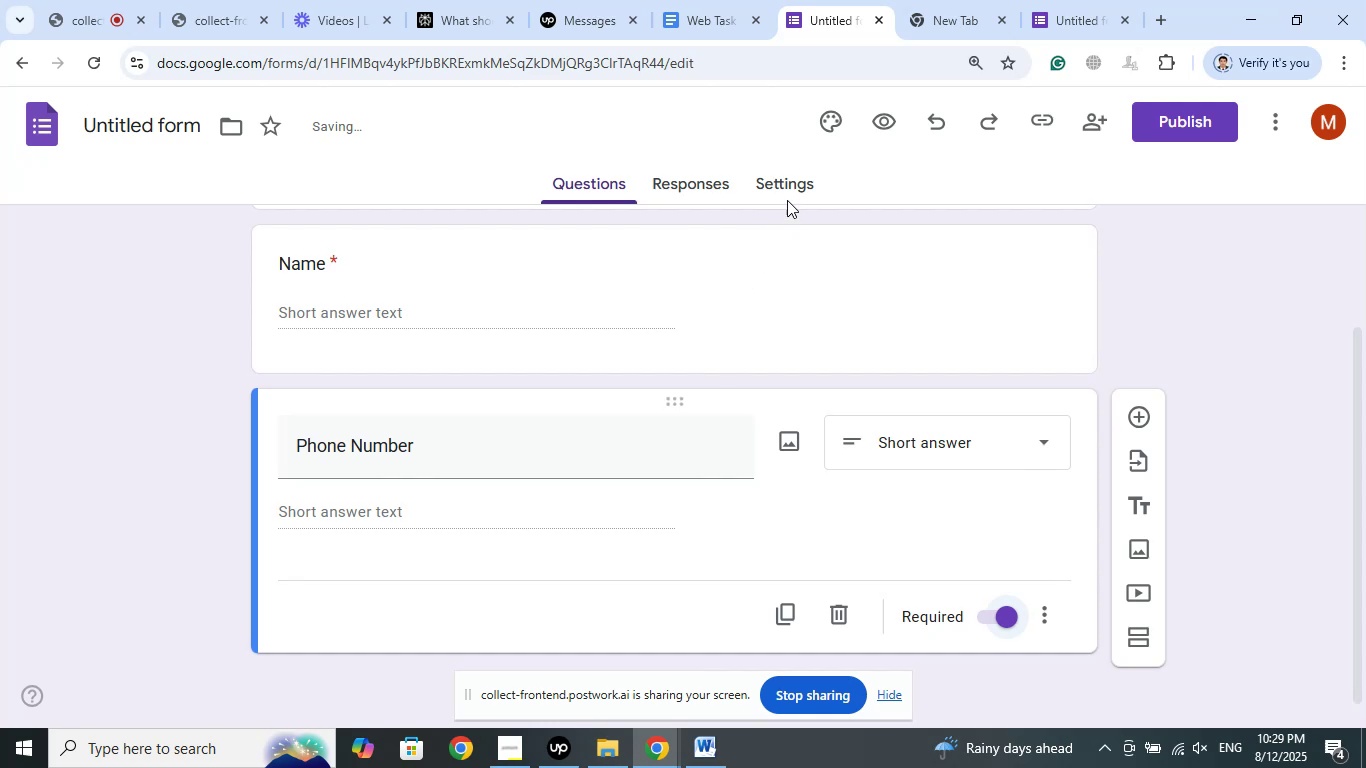 
left_click([794, 194])
 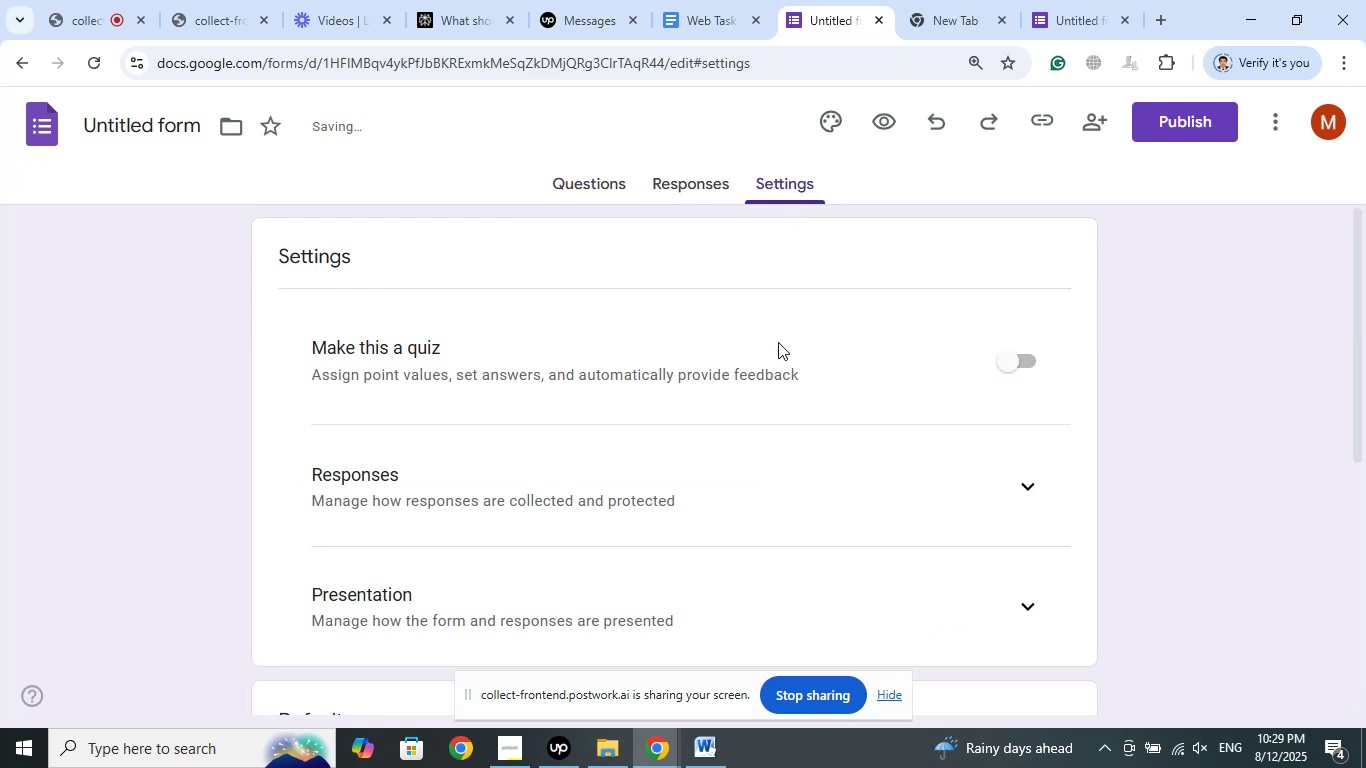 
scroll: coordinate [804, 407], scroll_direction: down, amount: 9.0
 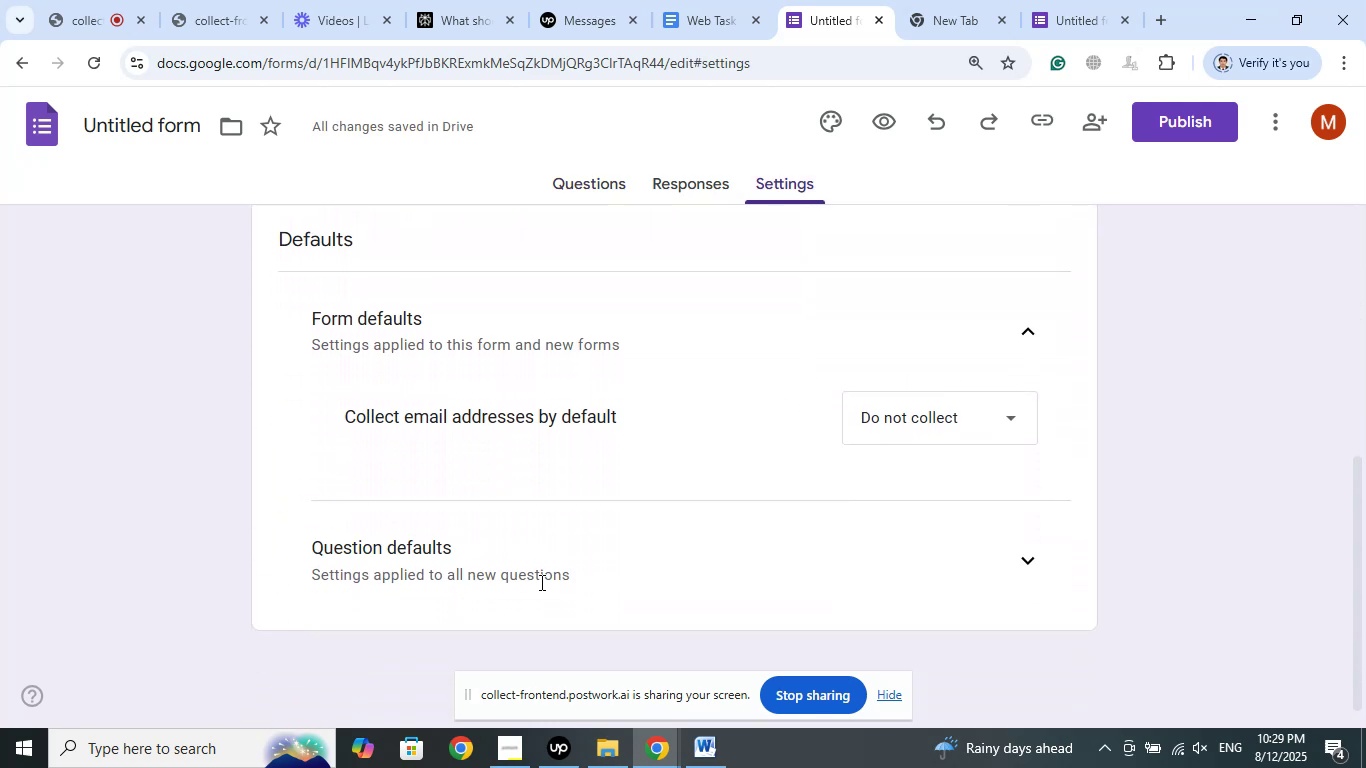 
wait(8.43)
 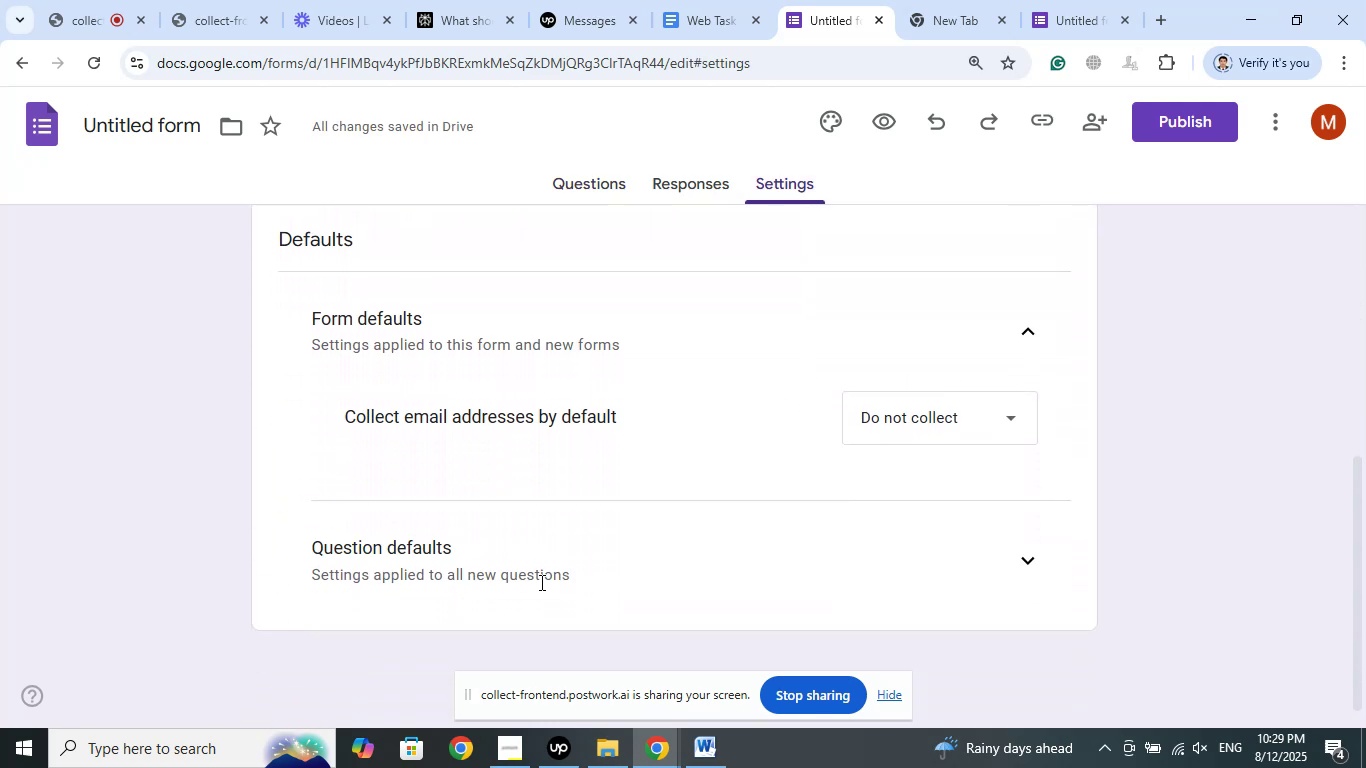 
left_click([1001, 421])
 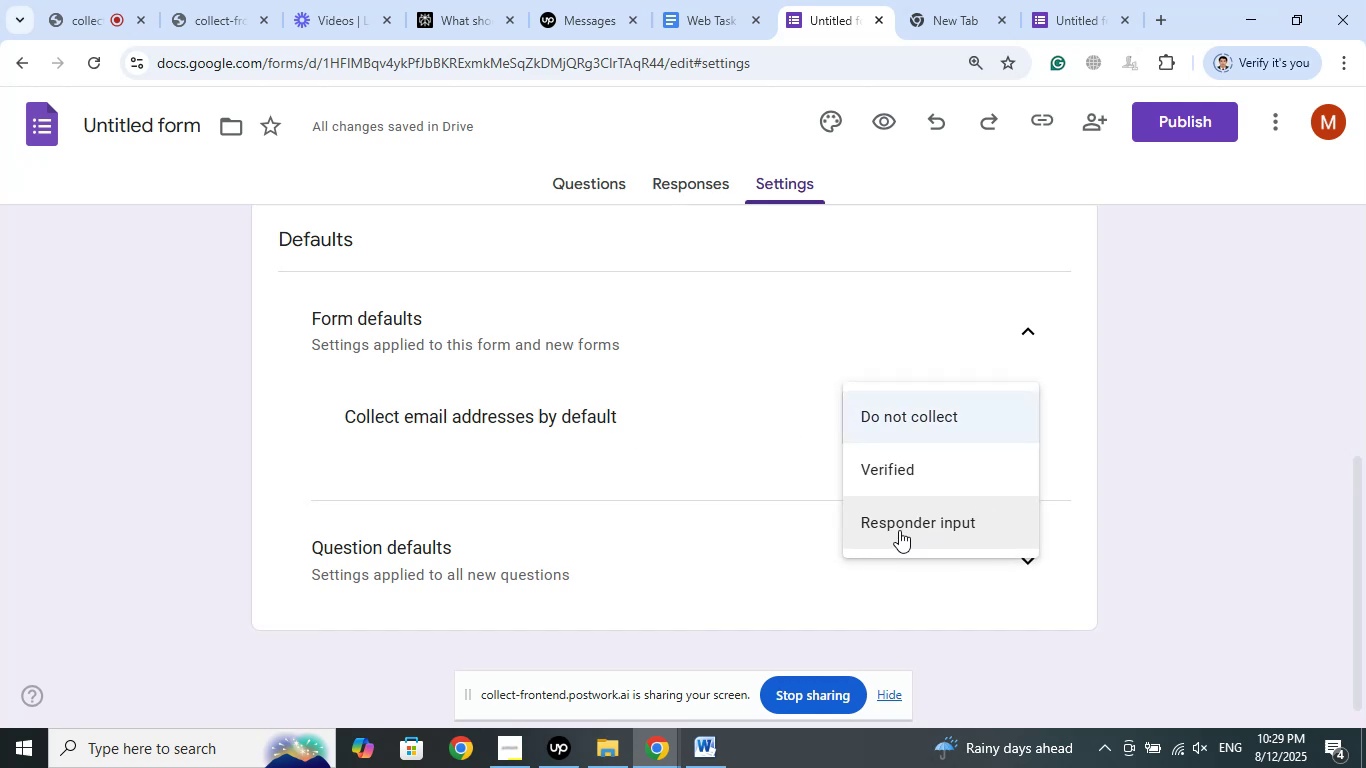 
left_click([899, 530])
 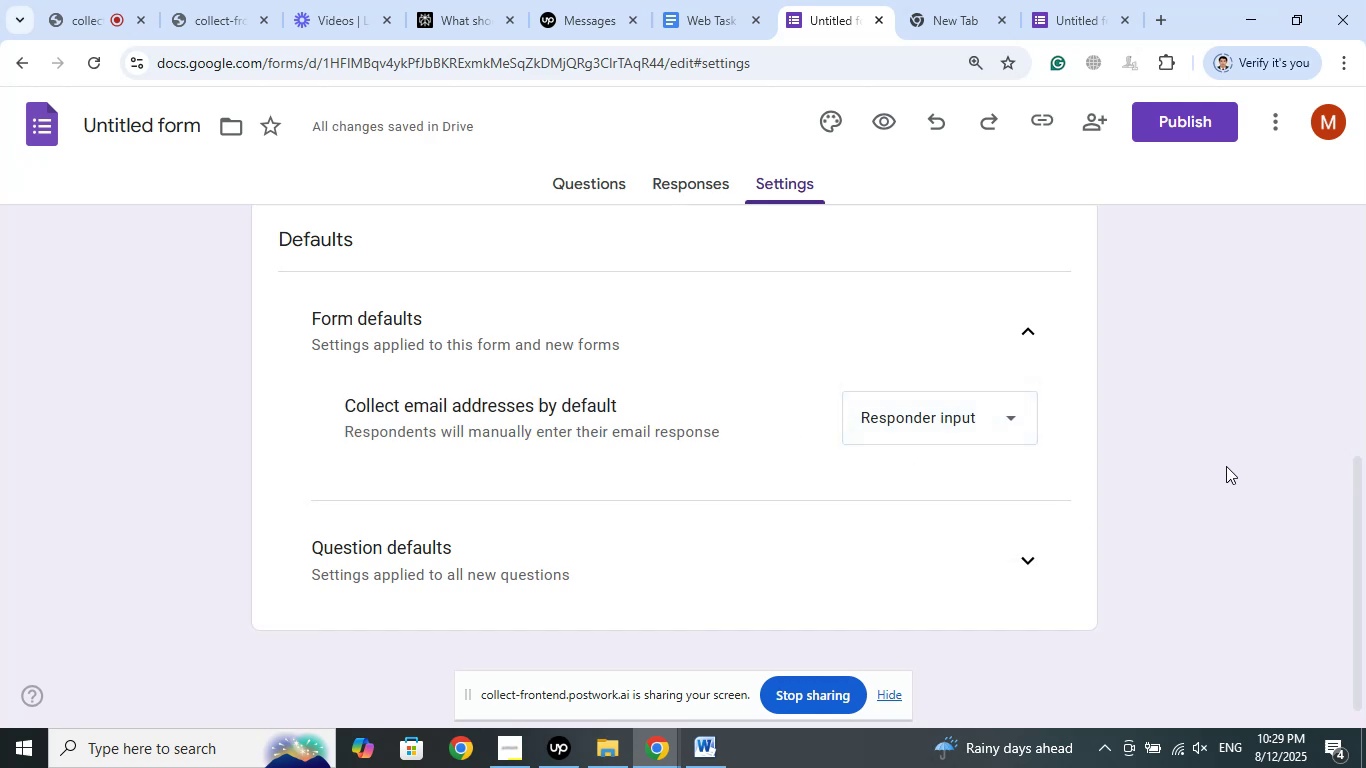 
wait(10.37)
 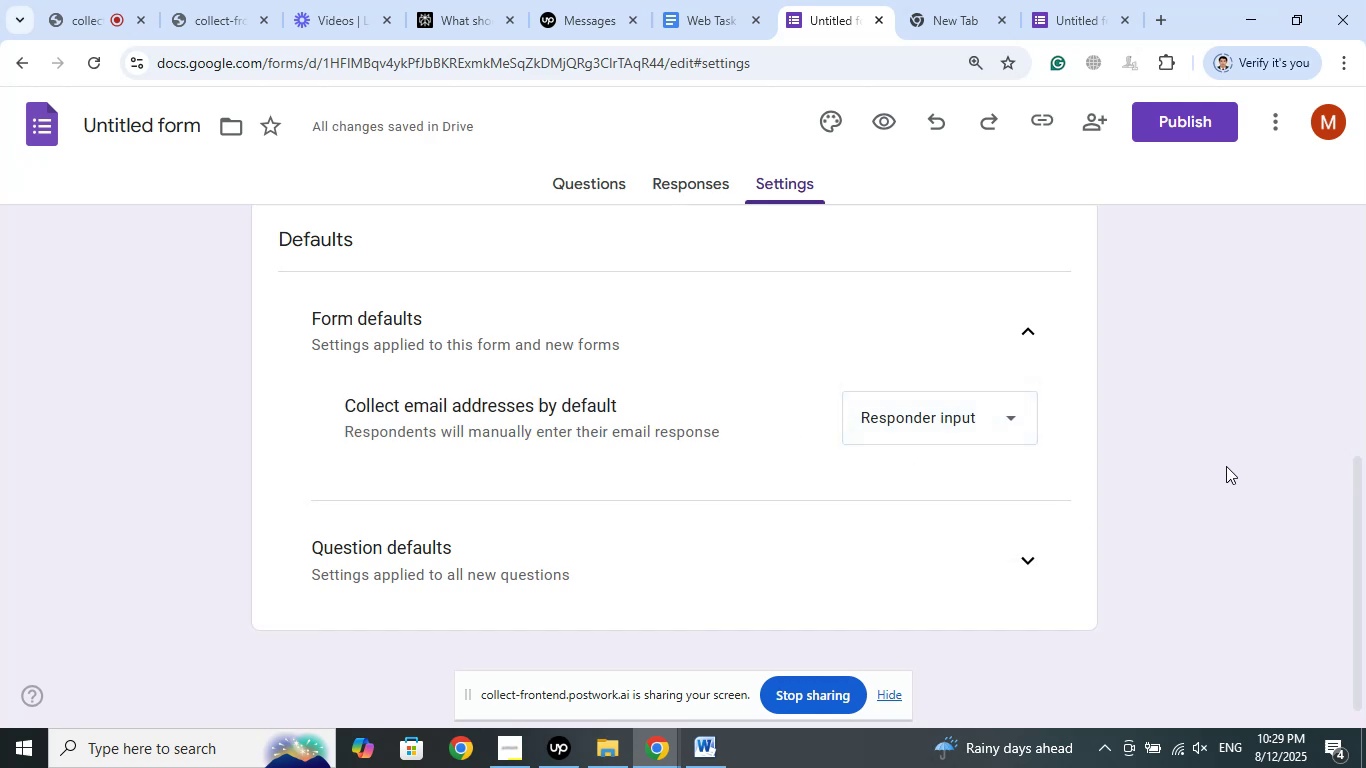 
left_click([586, 177])
 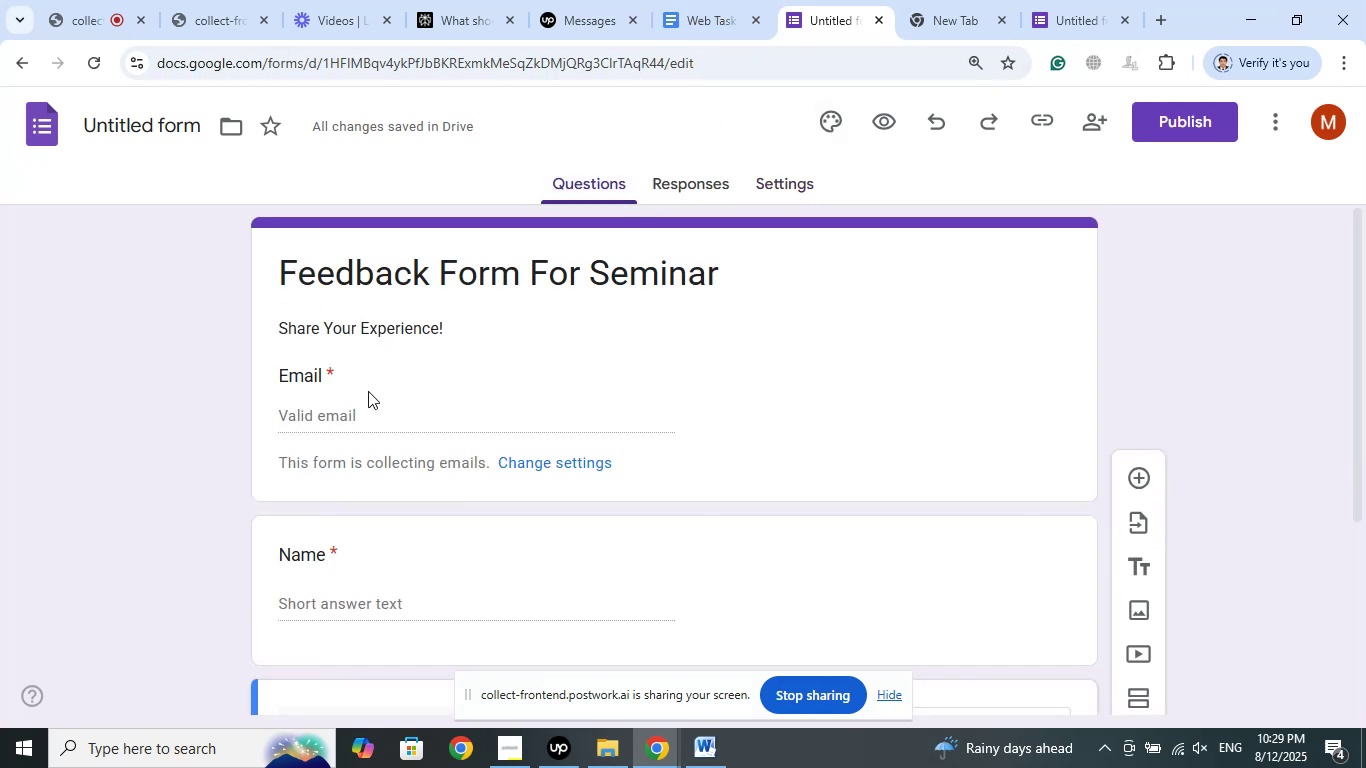 
scroll: coordinate [384, 413], scroll_direction: up, amount: 2.0
 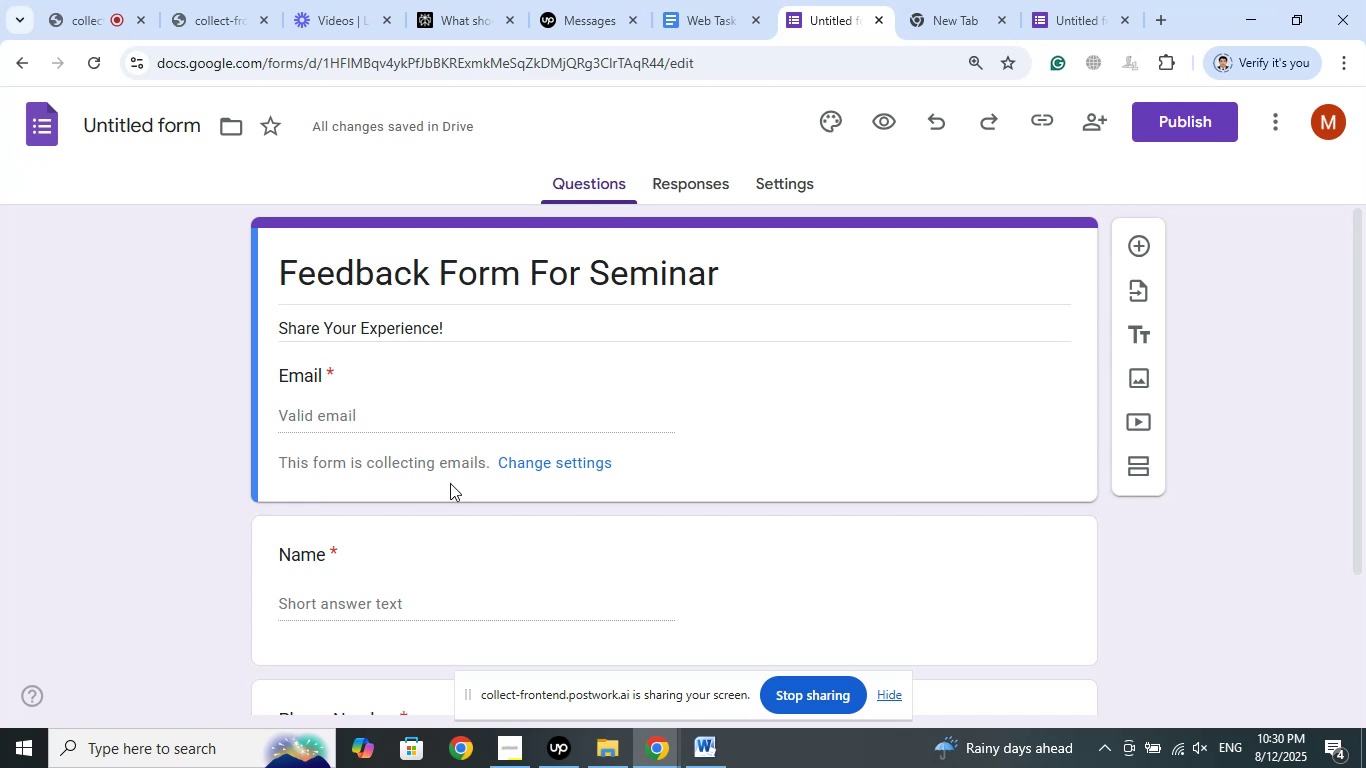 
wait(17.96)
 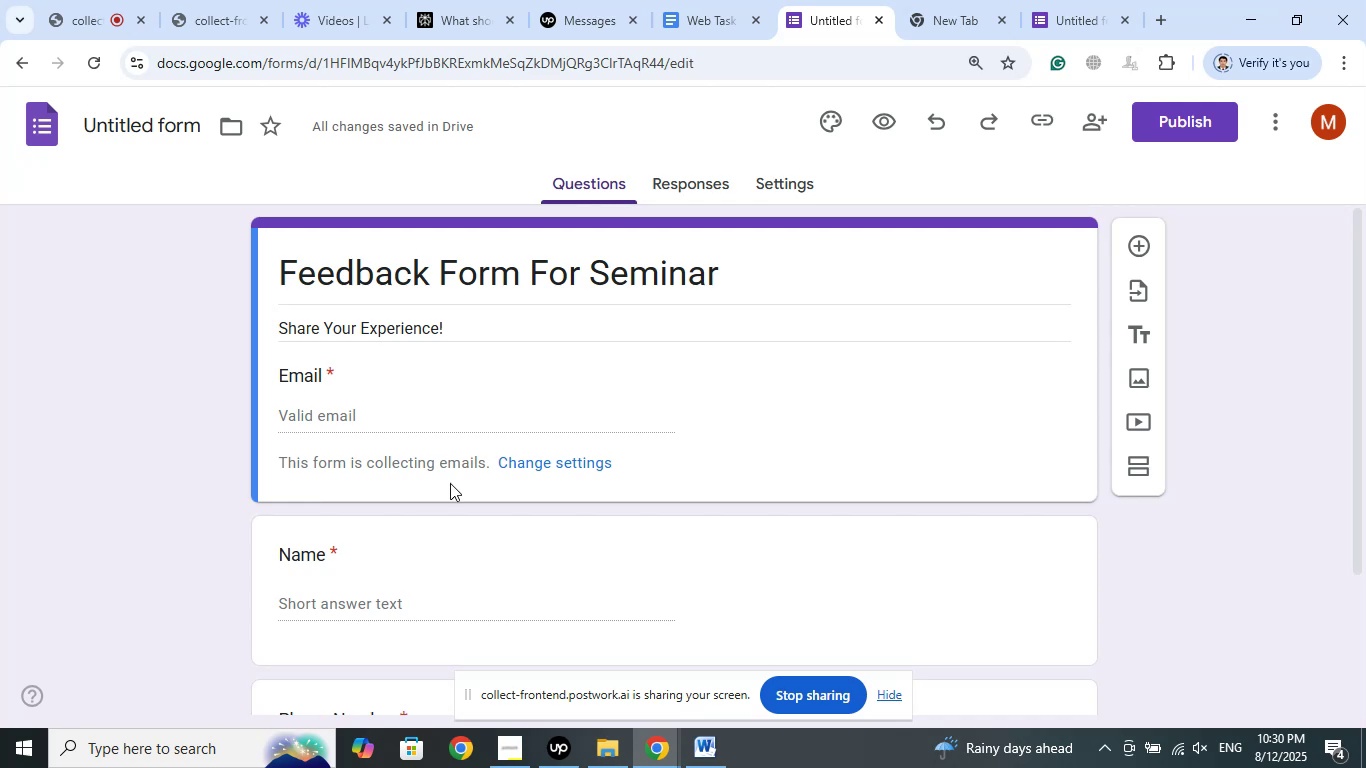 
left_click([785, 186])
 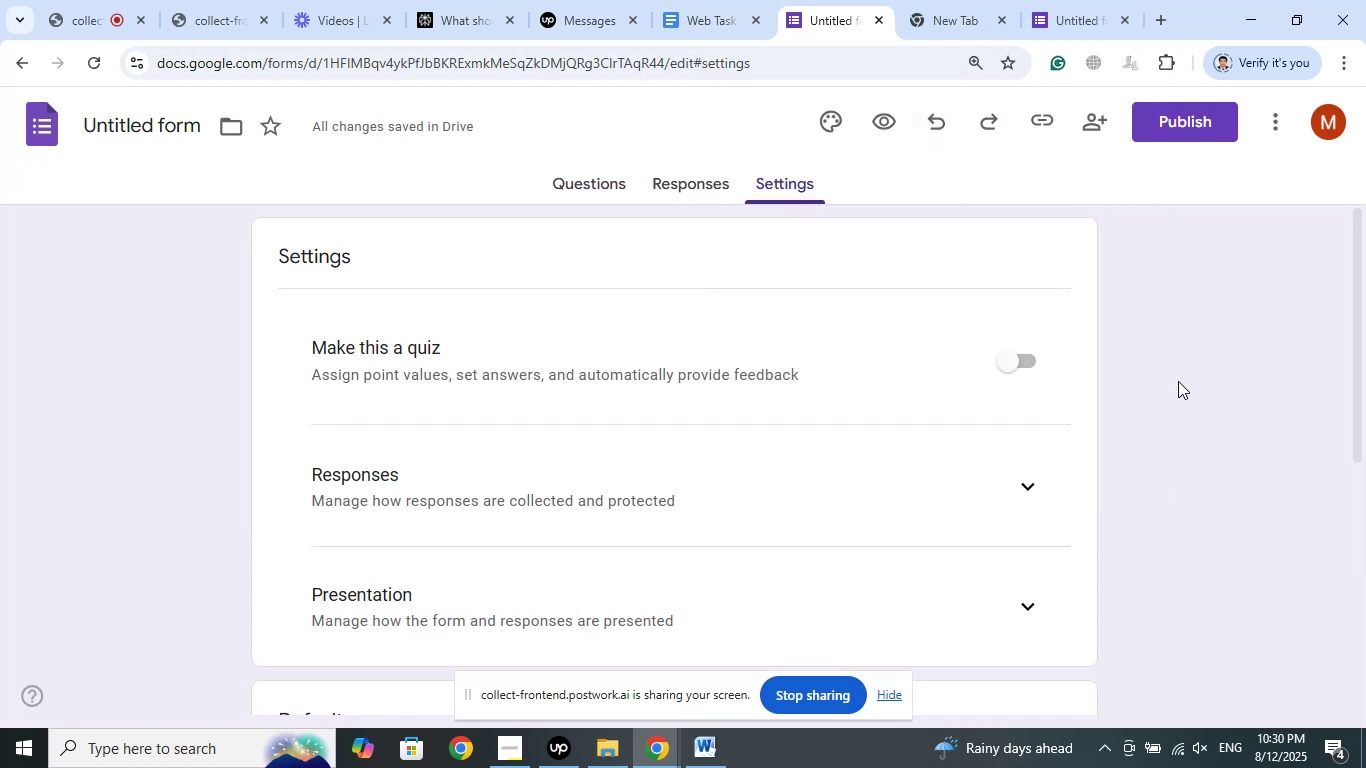 
scroll: coordinate [956, 371], scroll_direction: down, amount: 6.0
 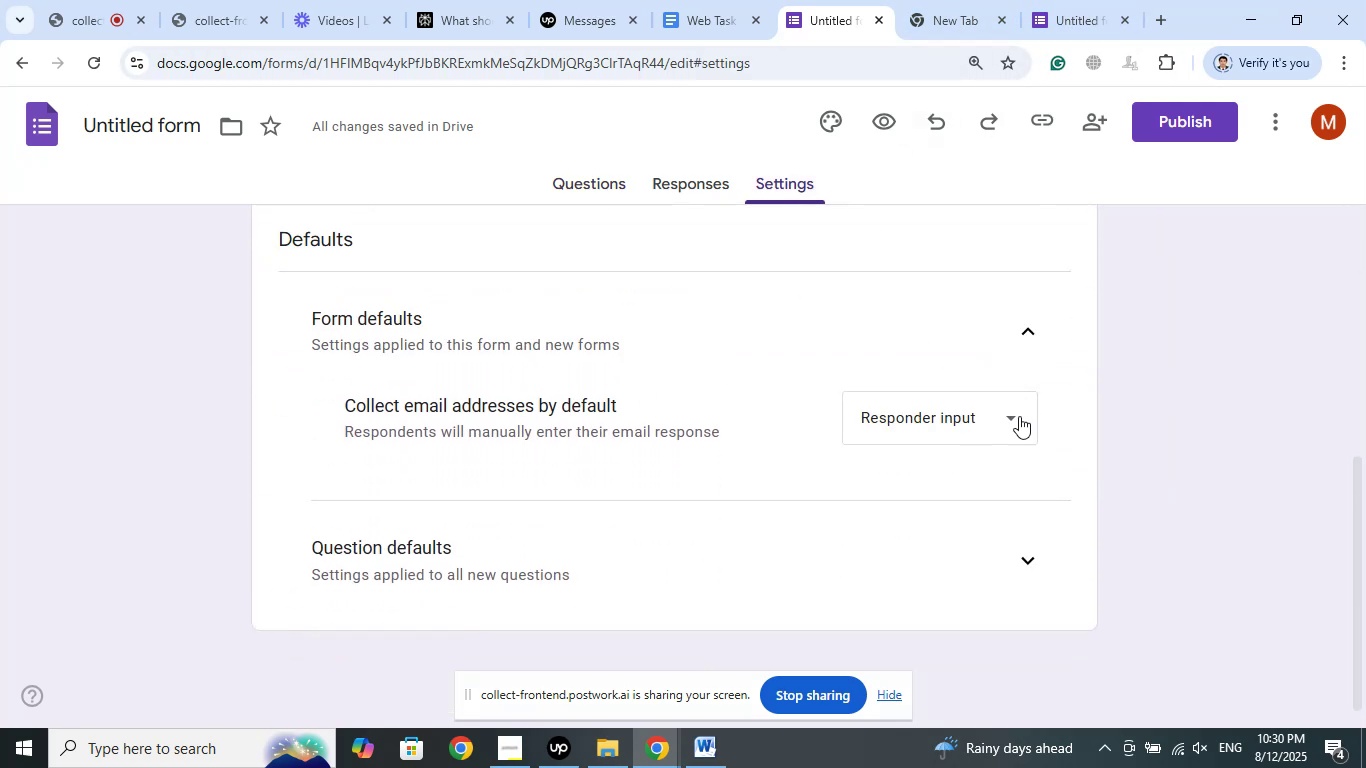 
left_click([997, 421])
 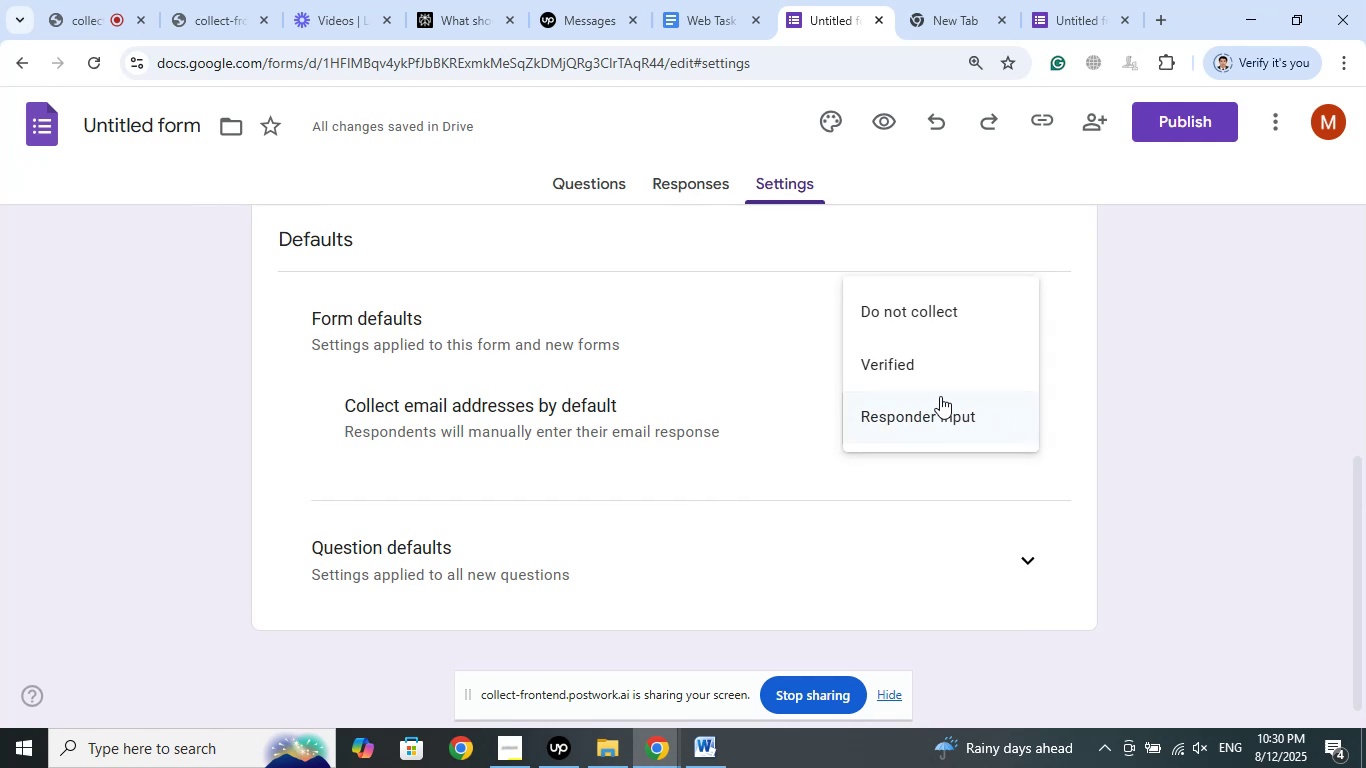 
left_click([916, 362])
 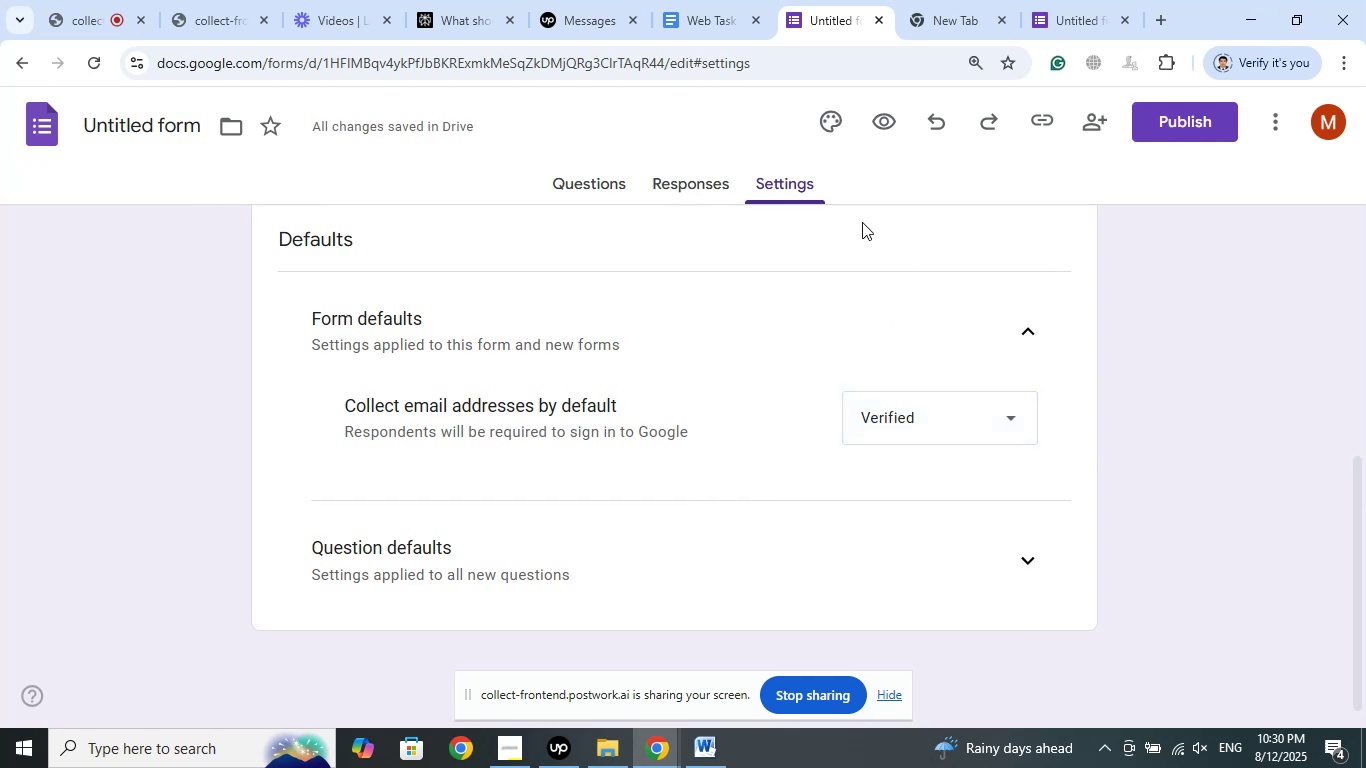 
wait(7.45)
 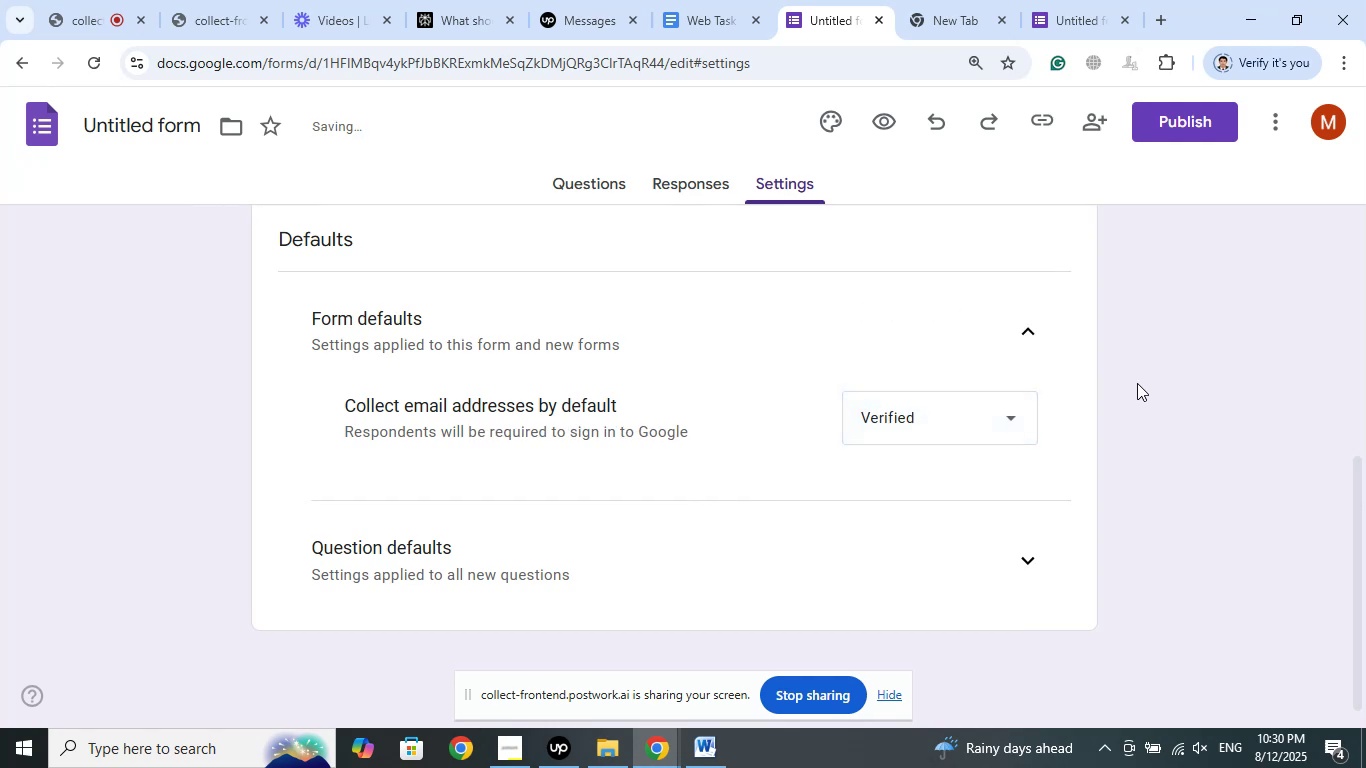 
left_click([591, 184])
 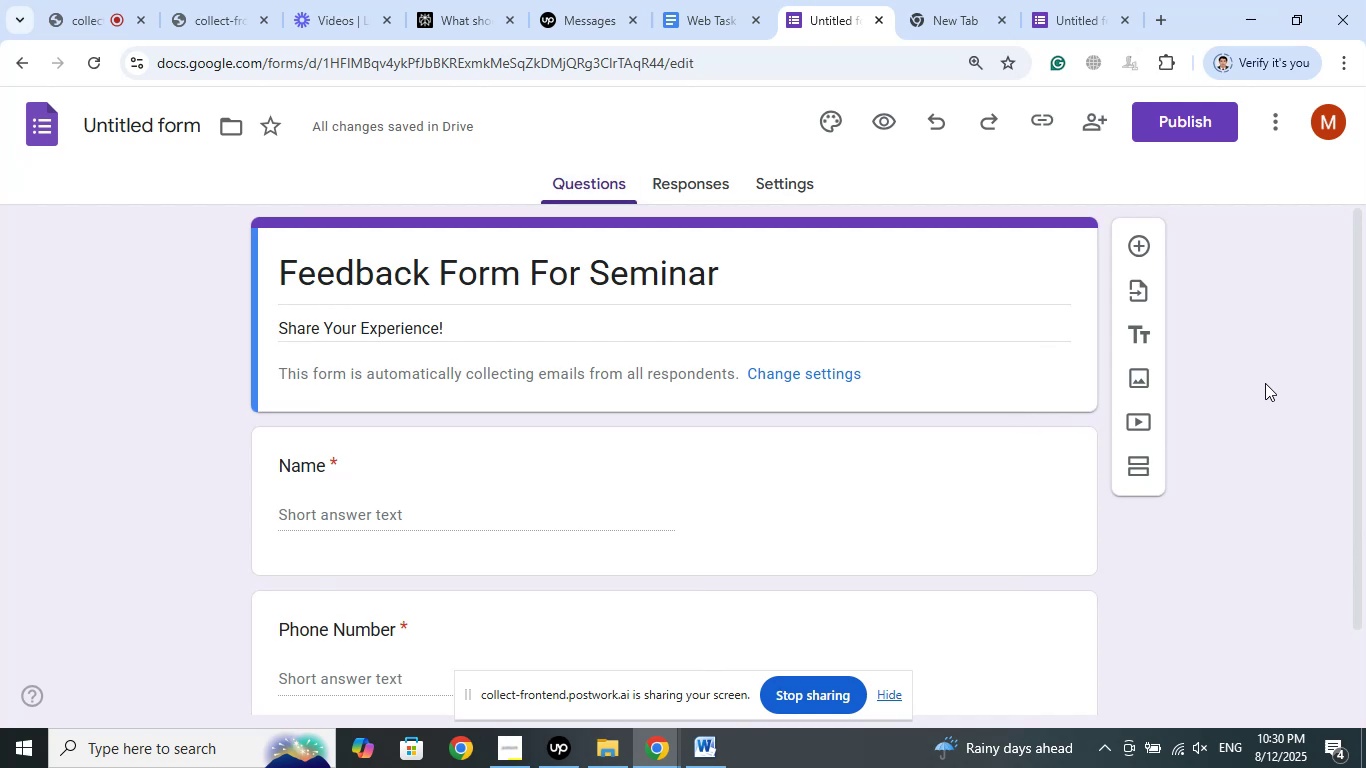 
scroll: coordinate [804, 408], scroll_direction: down, amount: 7.0
 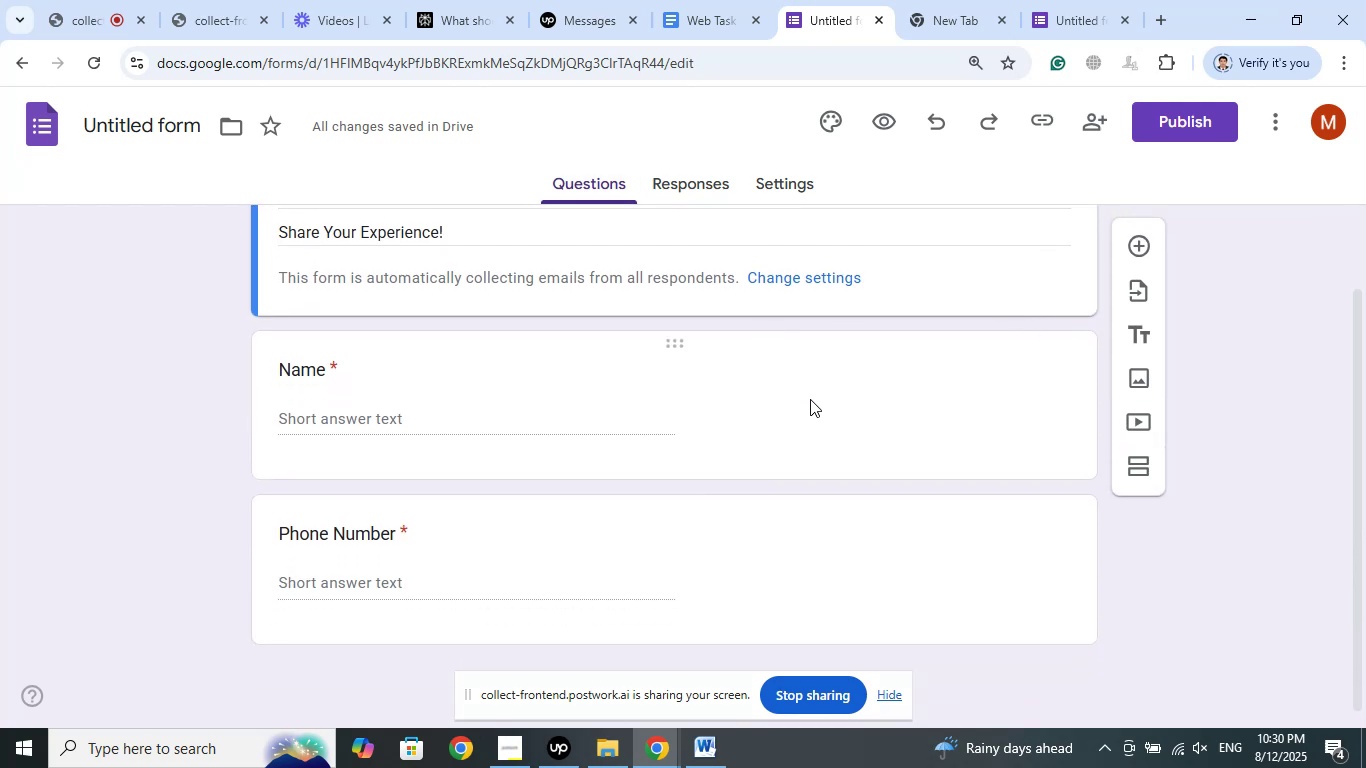 
scroll: coordinate [814, 394], scroll_direction: up, amount: 6.0
 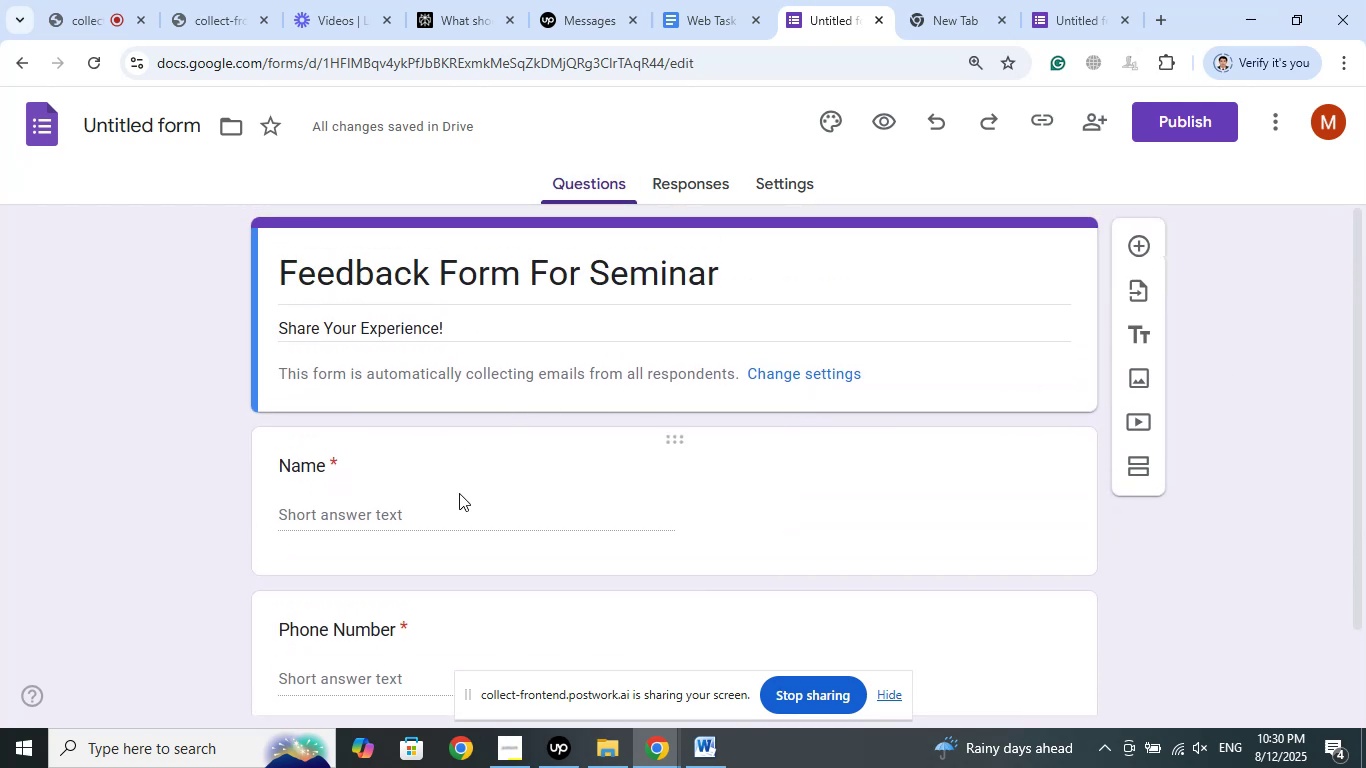 
scroll: coordinate [483, 558], scroll_direction: down, amount: 2.0
 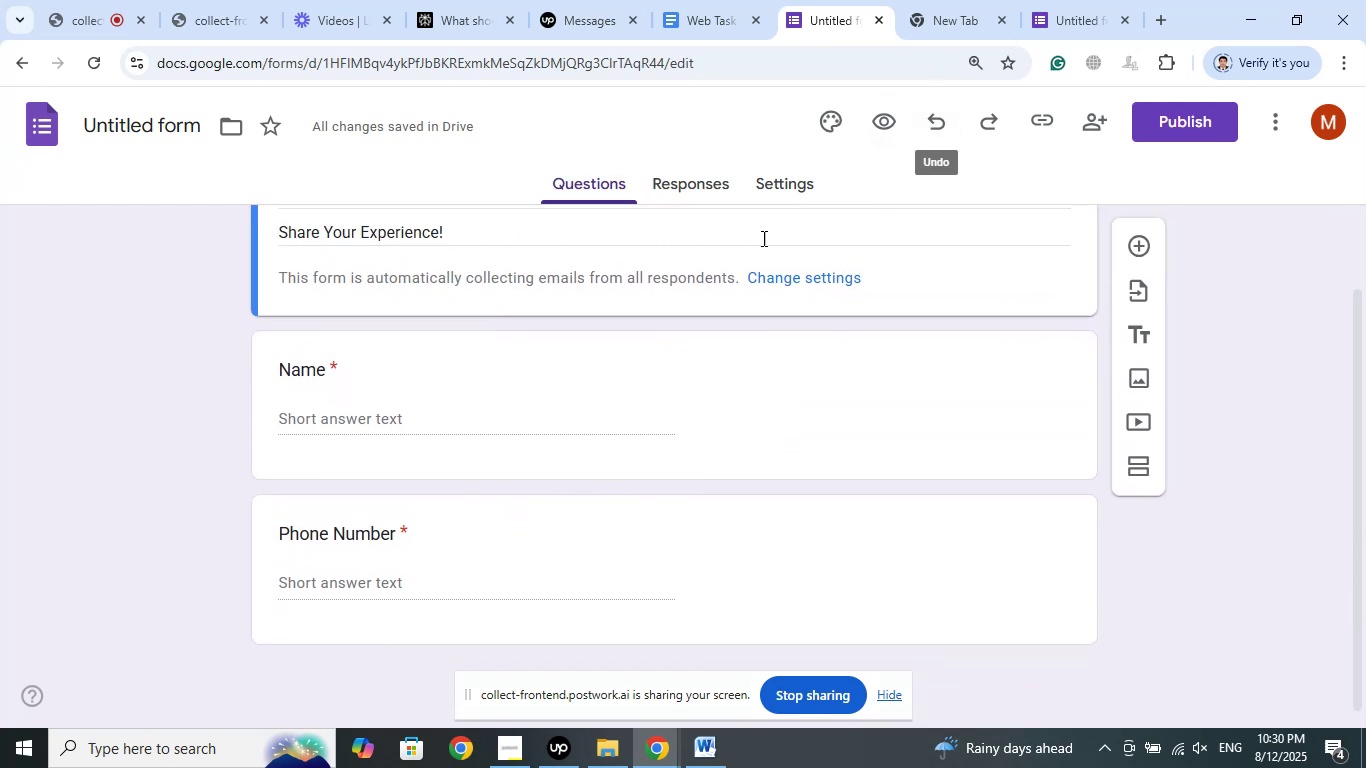 
left_click([801, 186])
 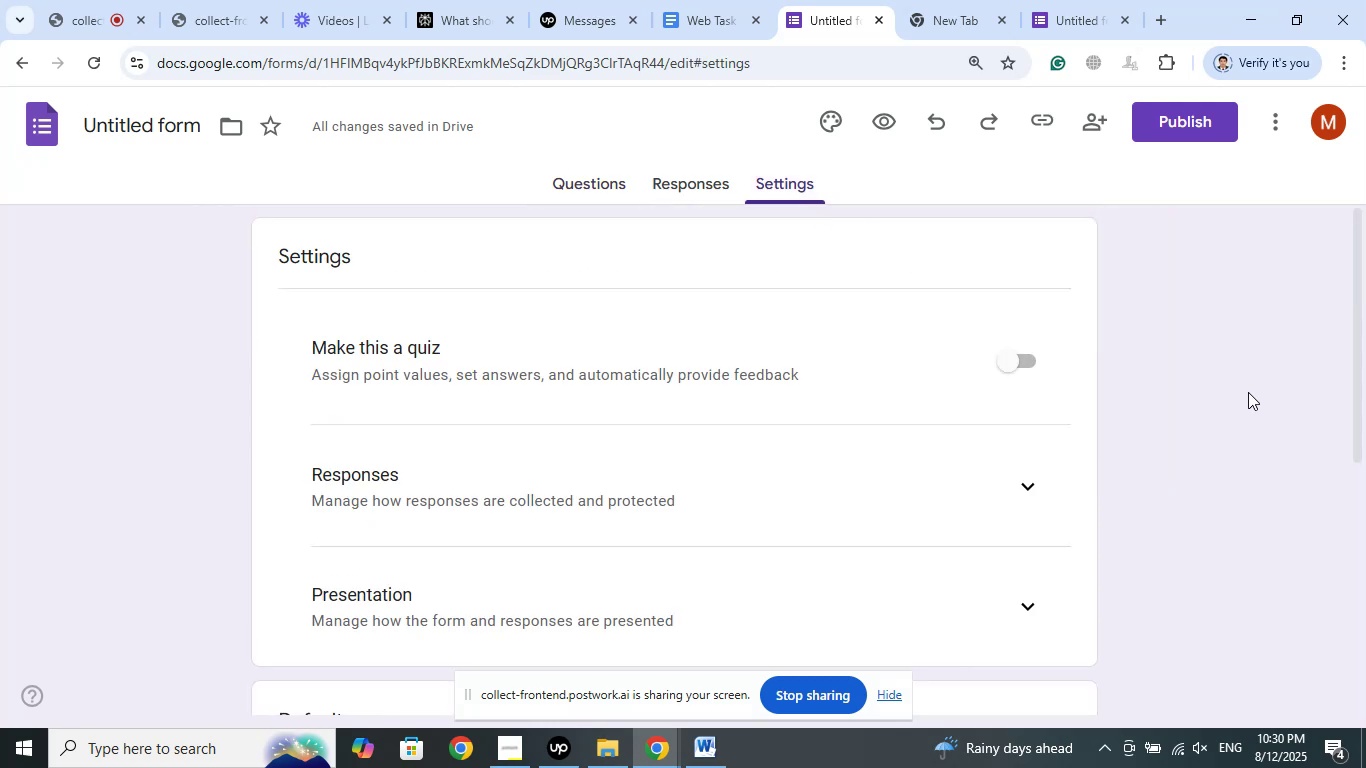 
scroll: coordinate [1241, 392], scroll_direction: down, amount: 6.0
 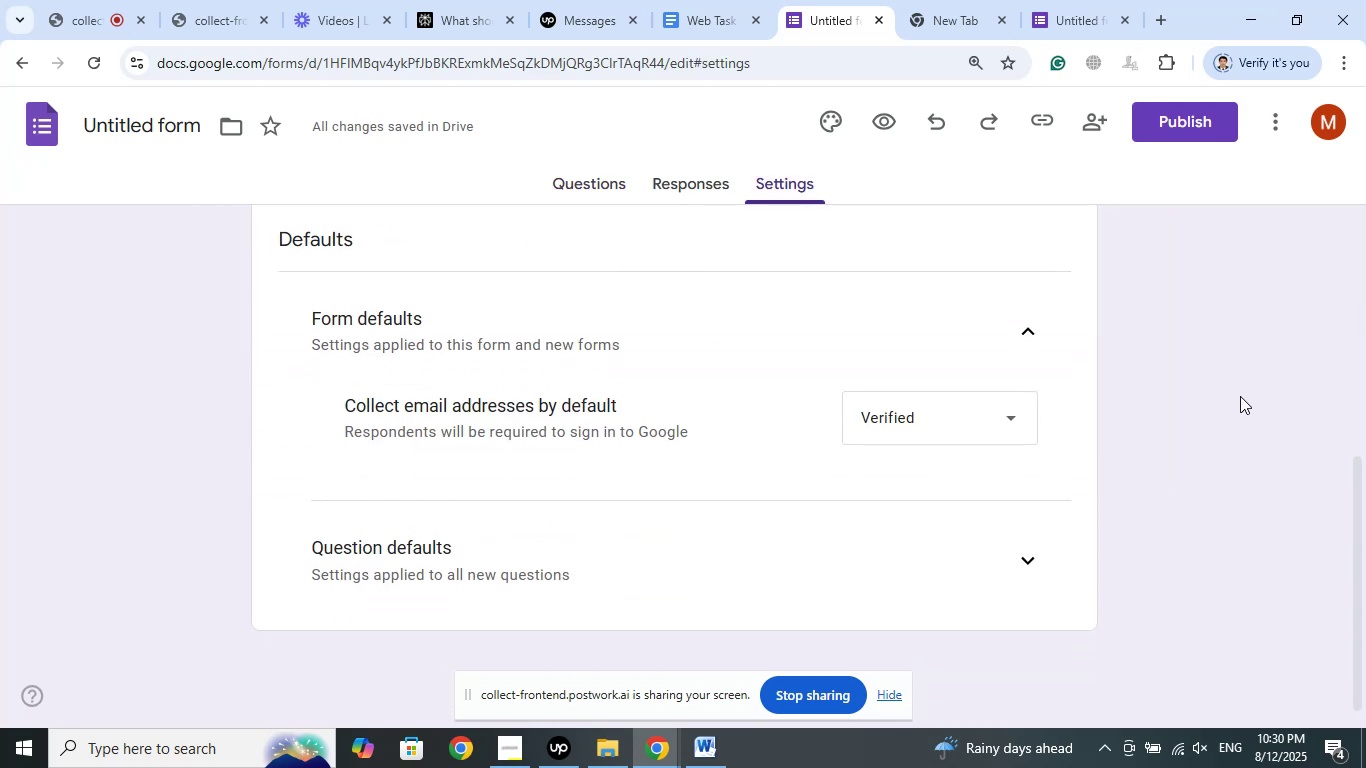 
wait(6.47)
 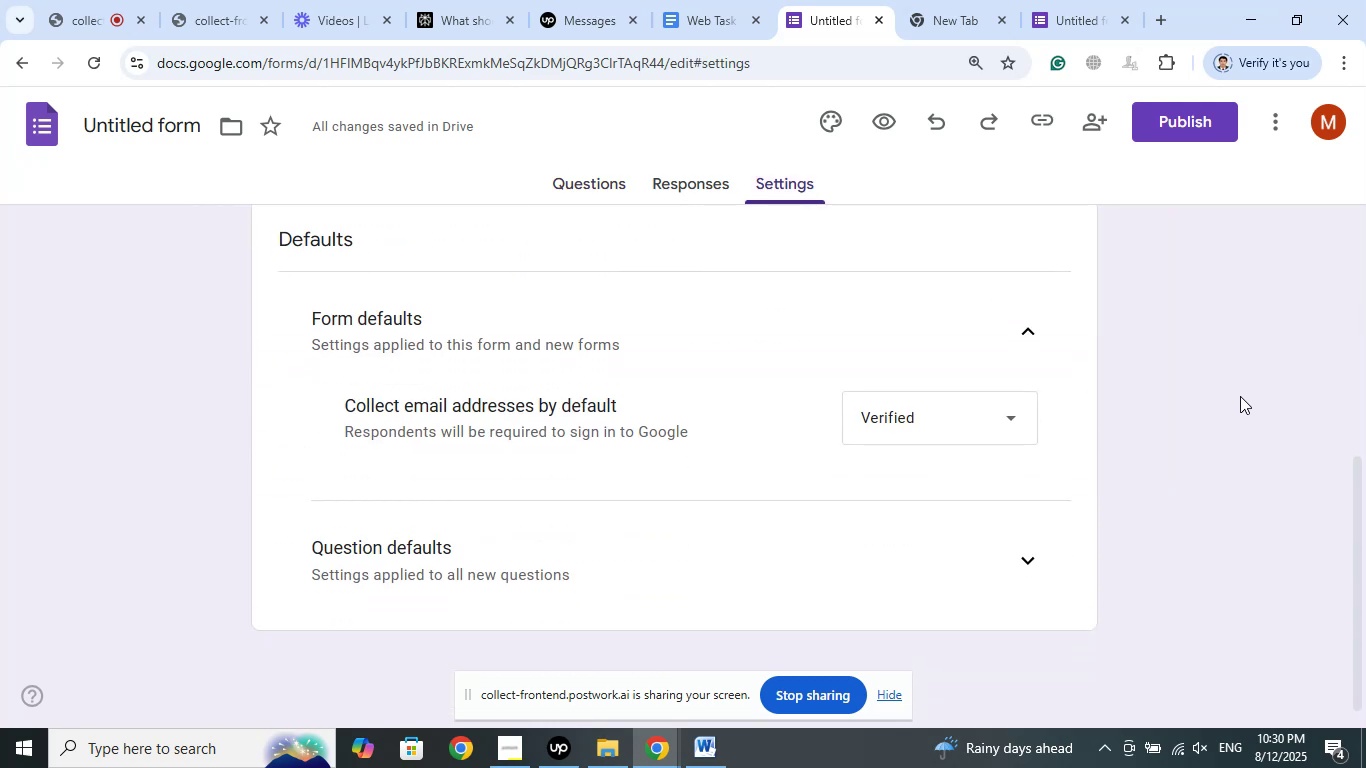 
left_click([590, 171])
 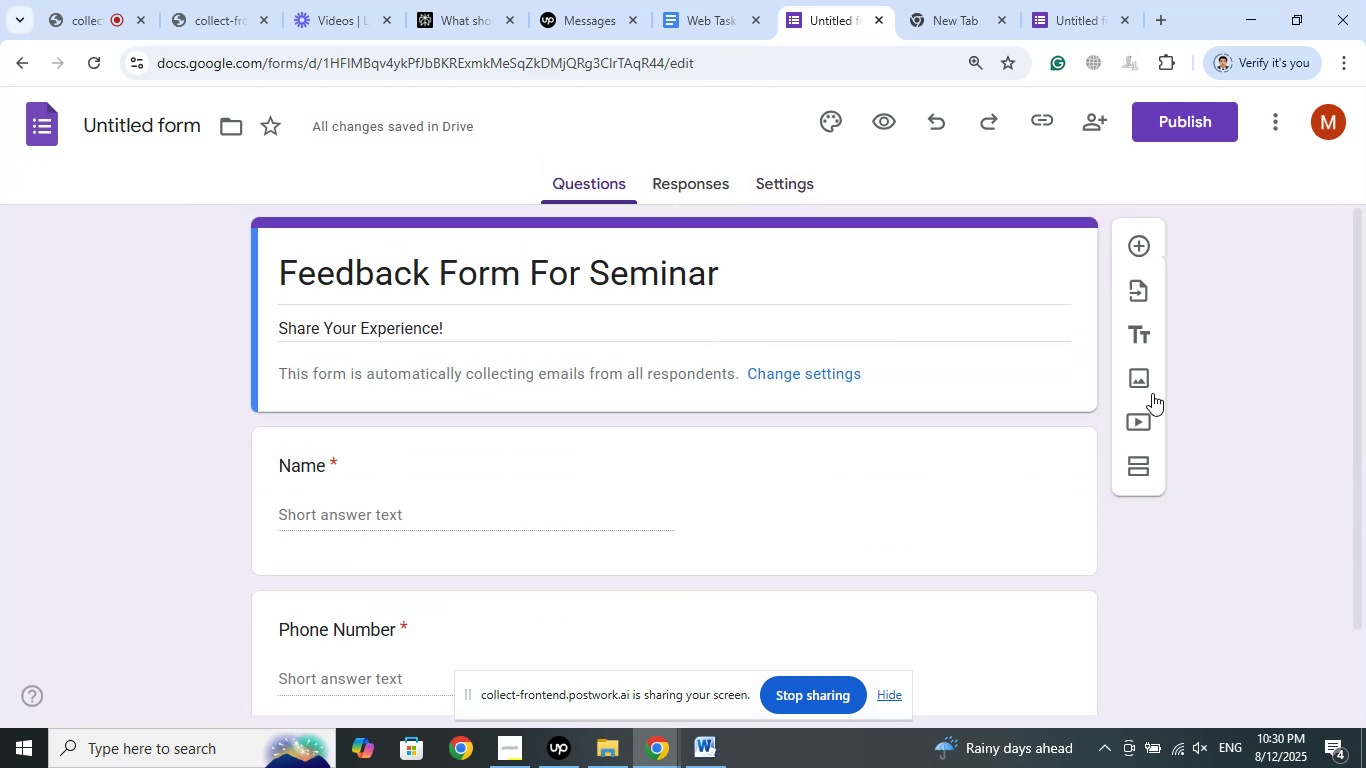 
scroll: coordinate [1195, 379], scroll_direction: down, amount: 2.0
 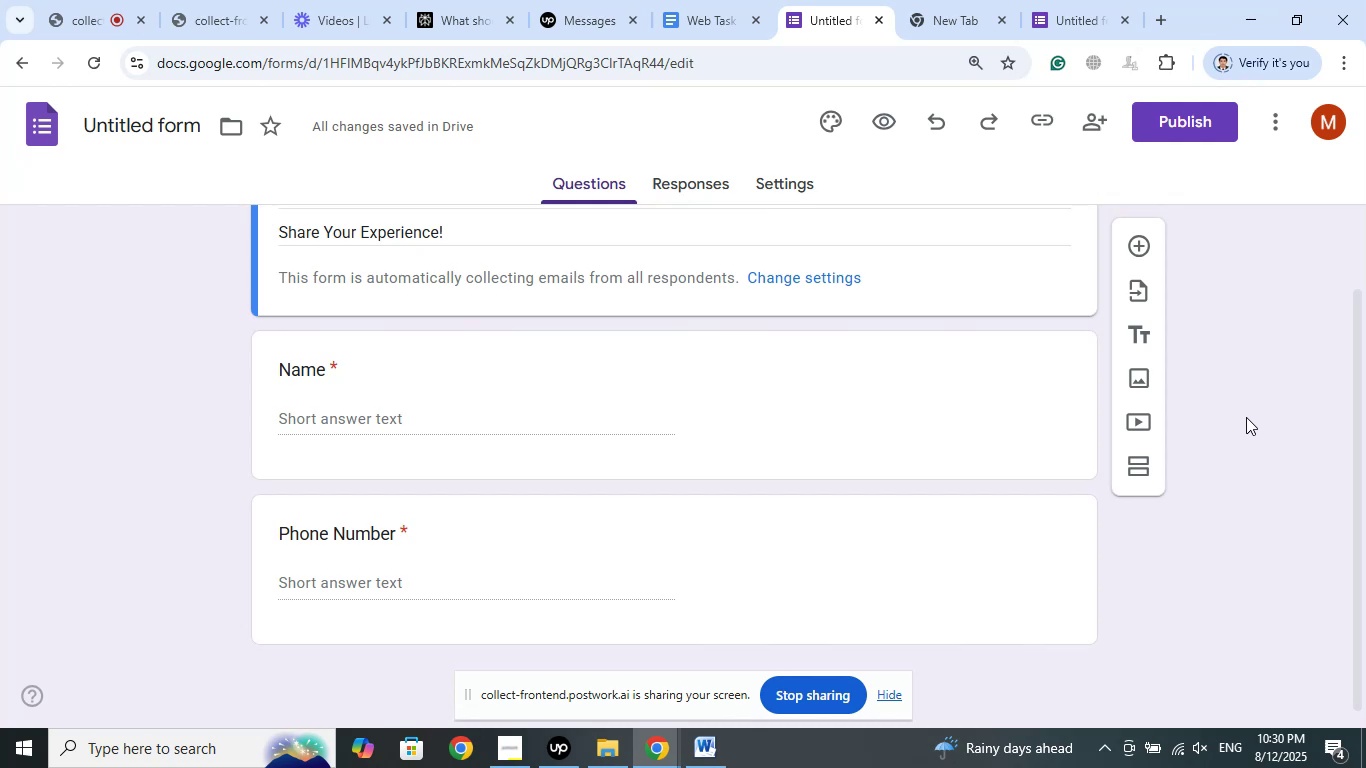 
scroll: coordinate [1258, 381], scroll_direction: up, amount: 5.0
 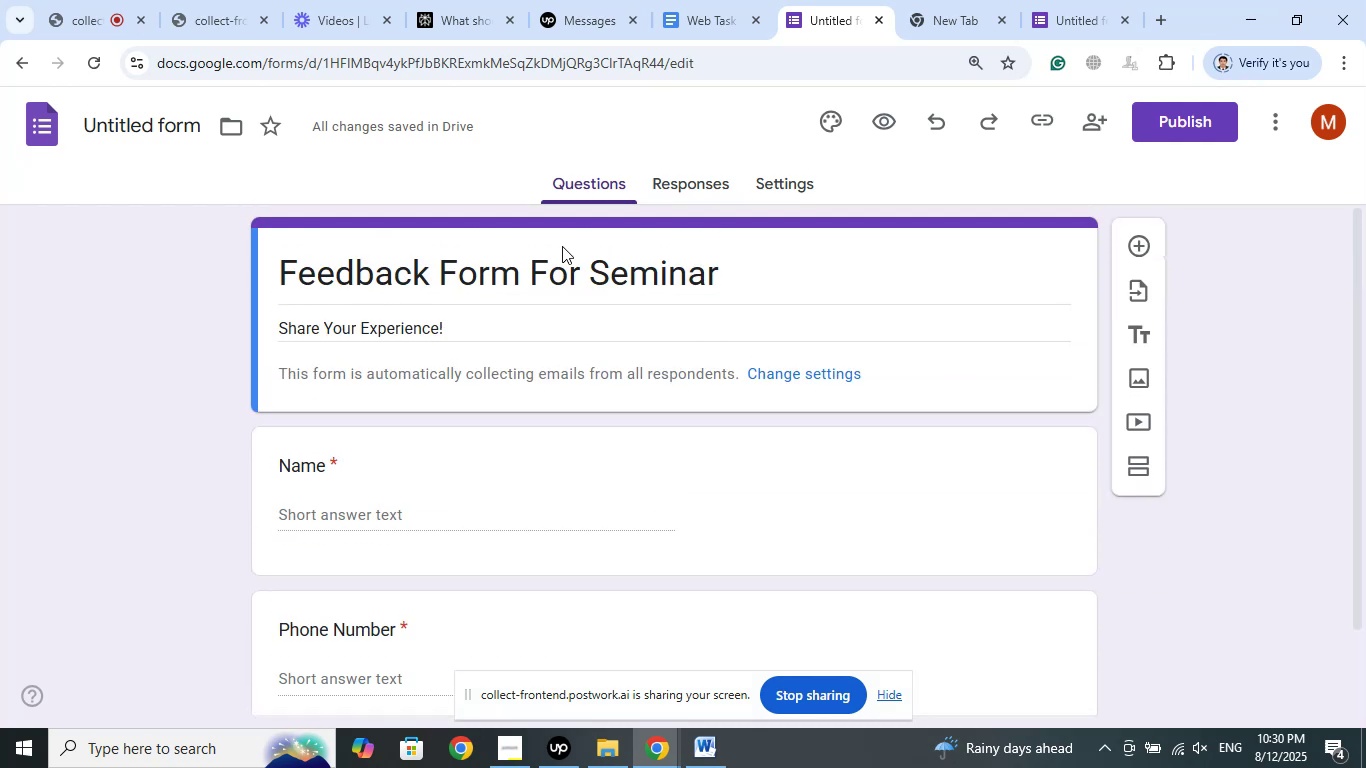 
left_click([542, 270])
 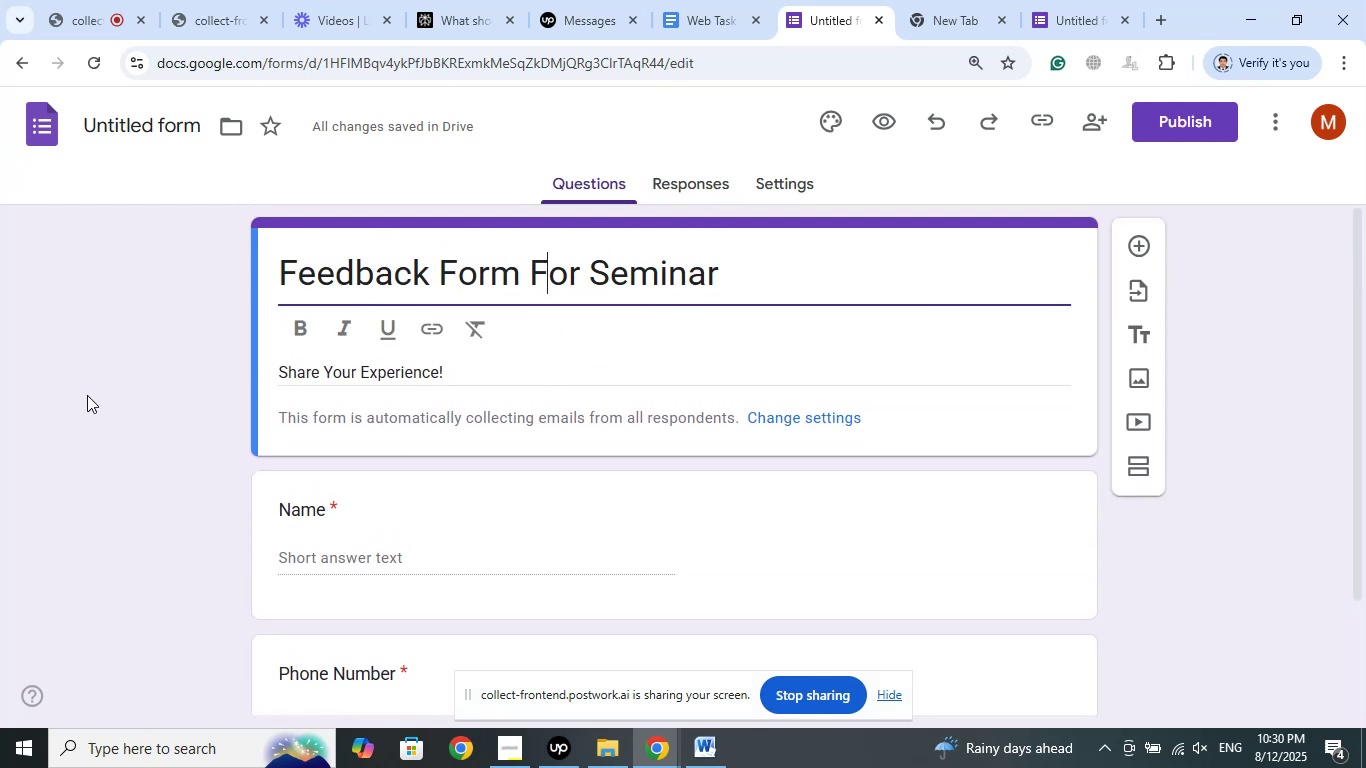 
key(Backspace)
 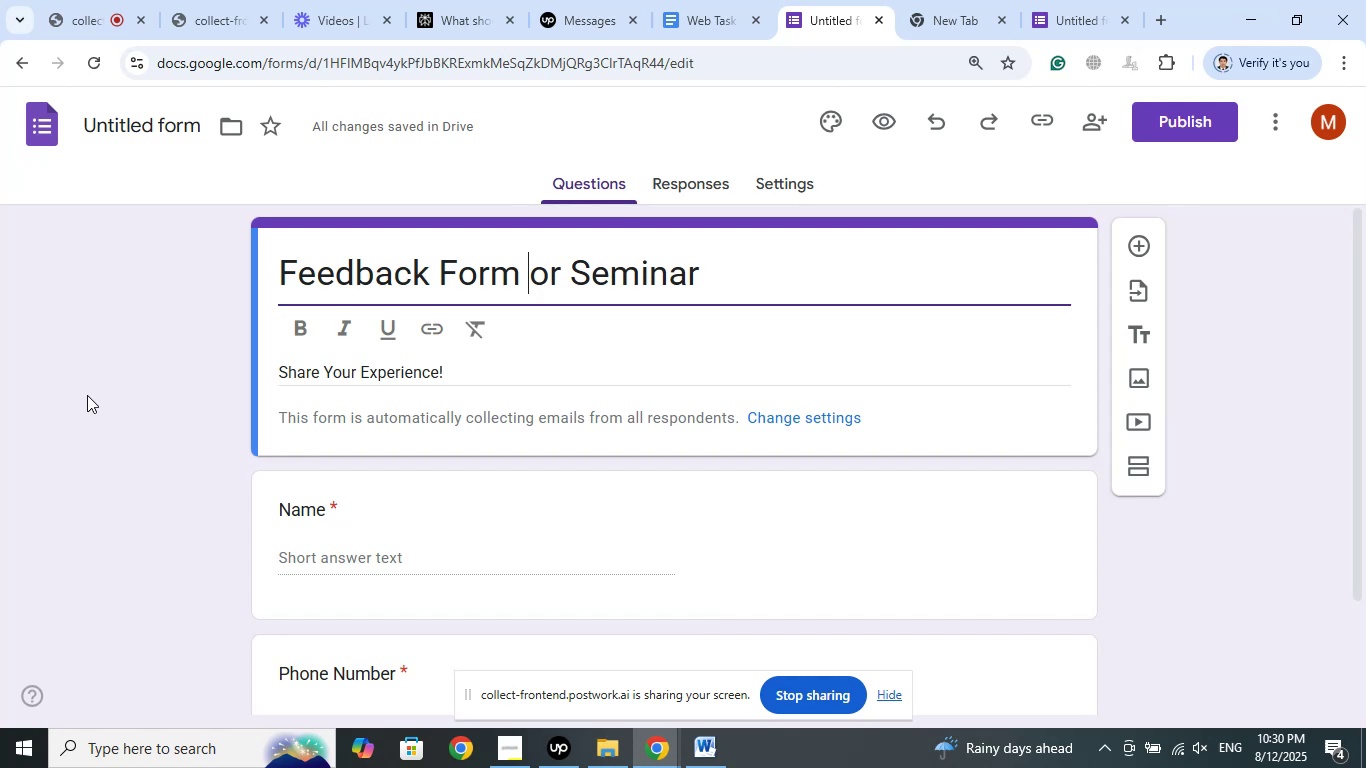 
key(F)
 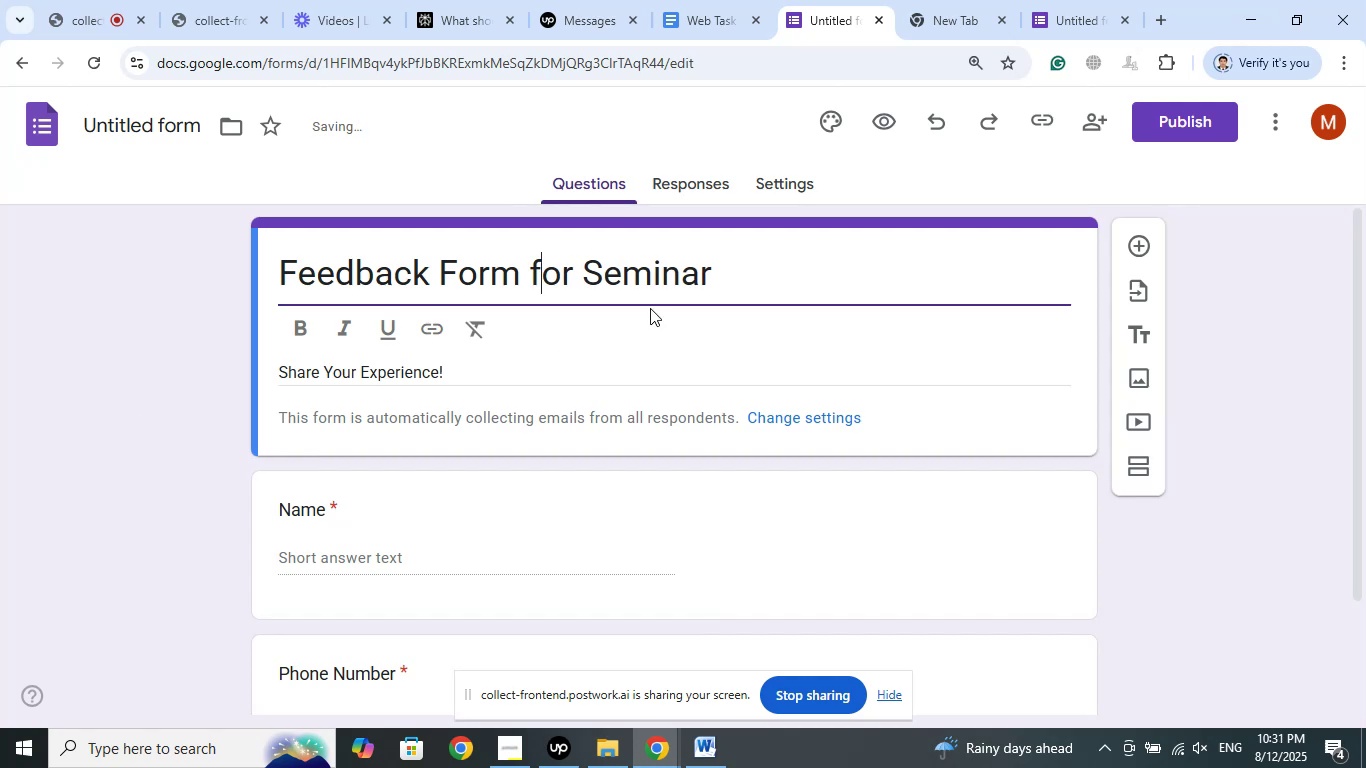 
left_click([756, 272])
 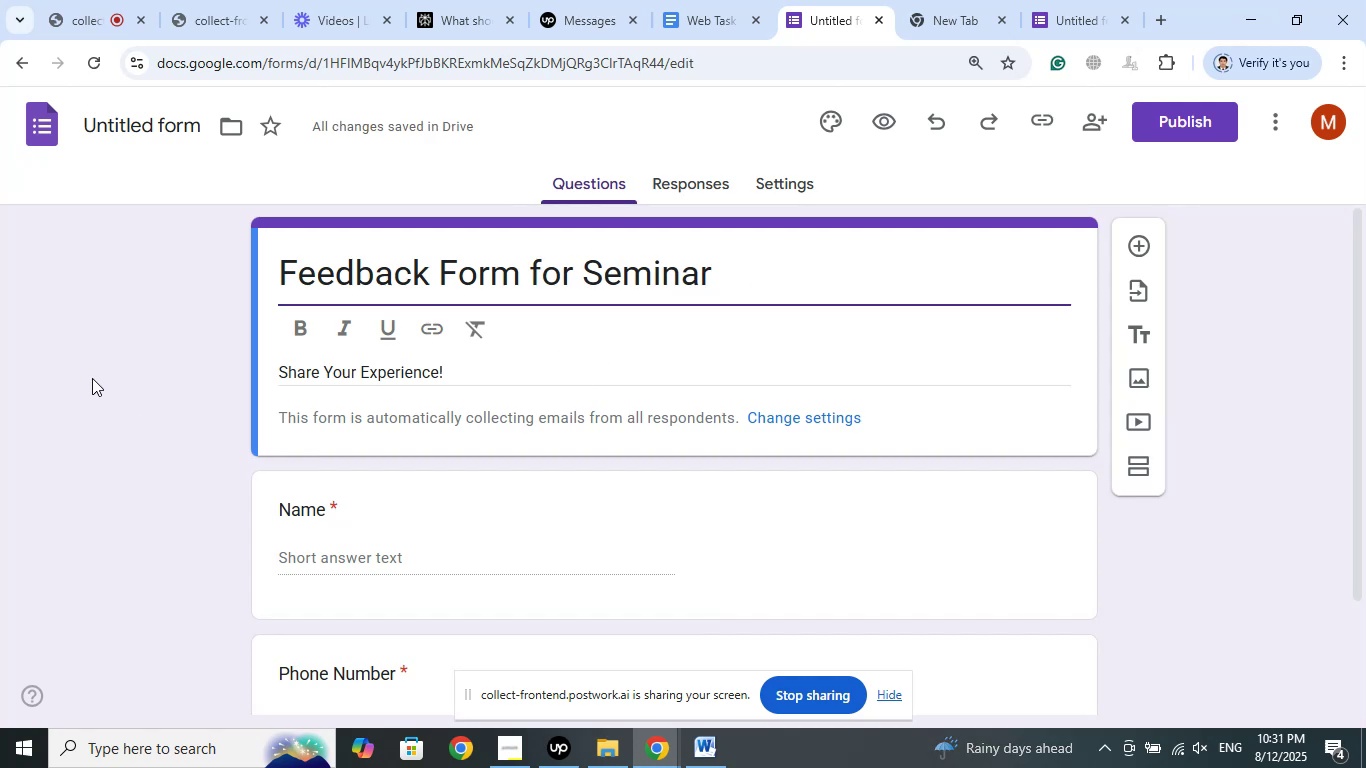 
left_click([92, 378])
 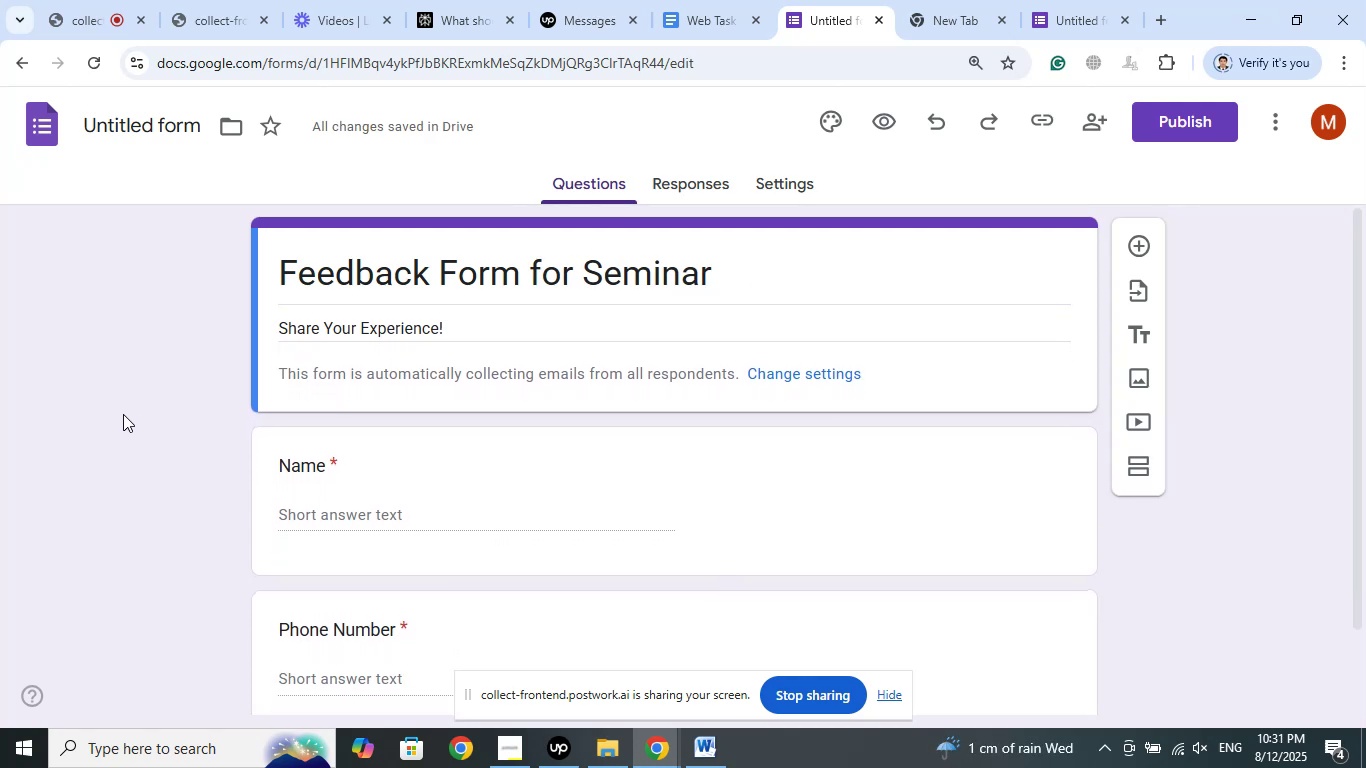 
wait(10.08)
 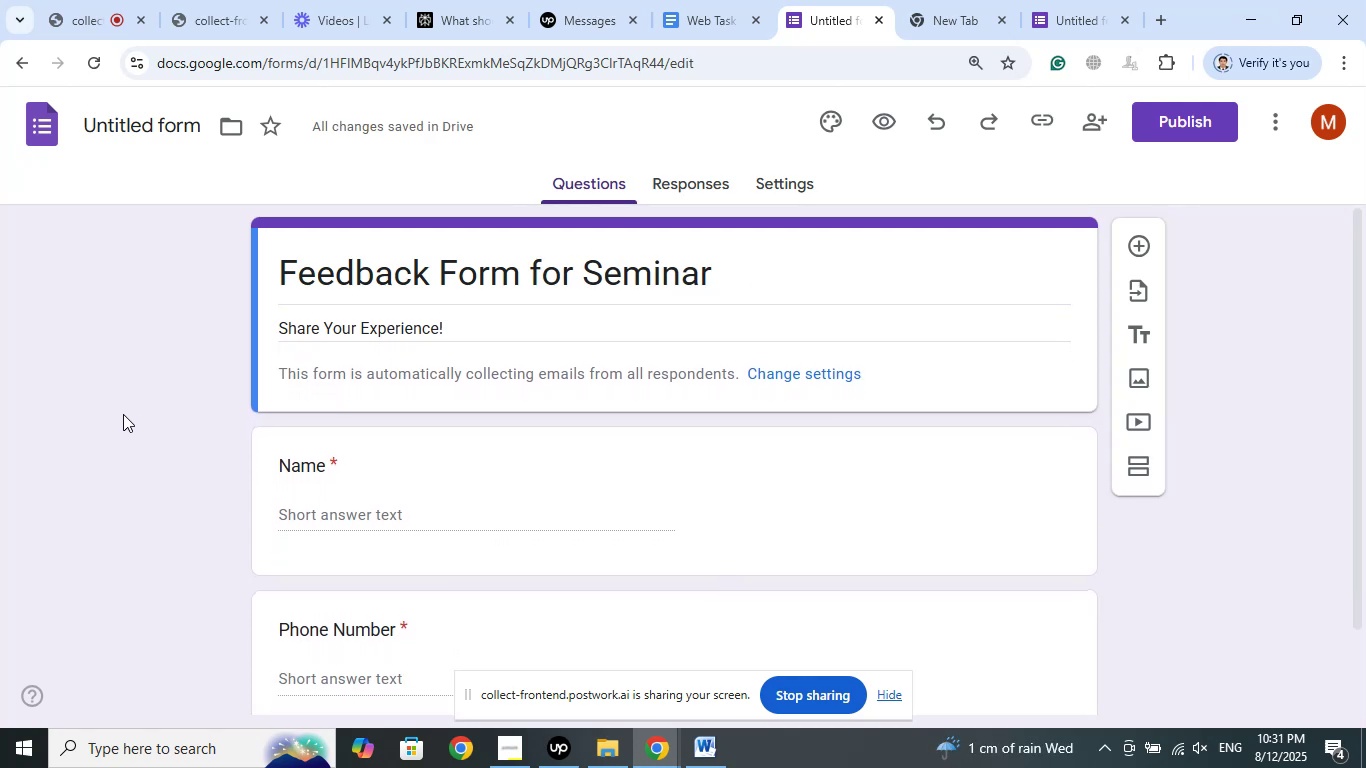 
scroll: coordinate [748, 401], scroll_direction: up, amount: 1.0
 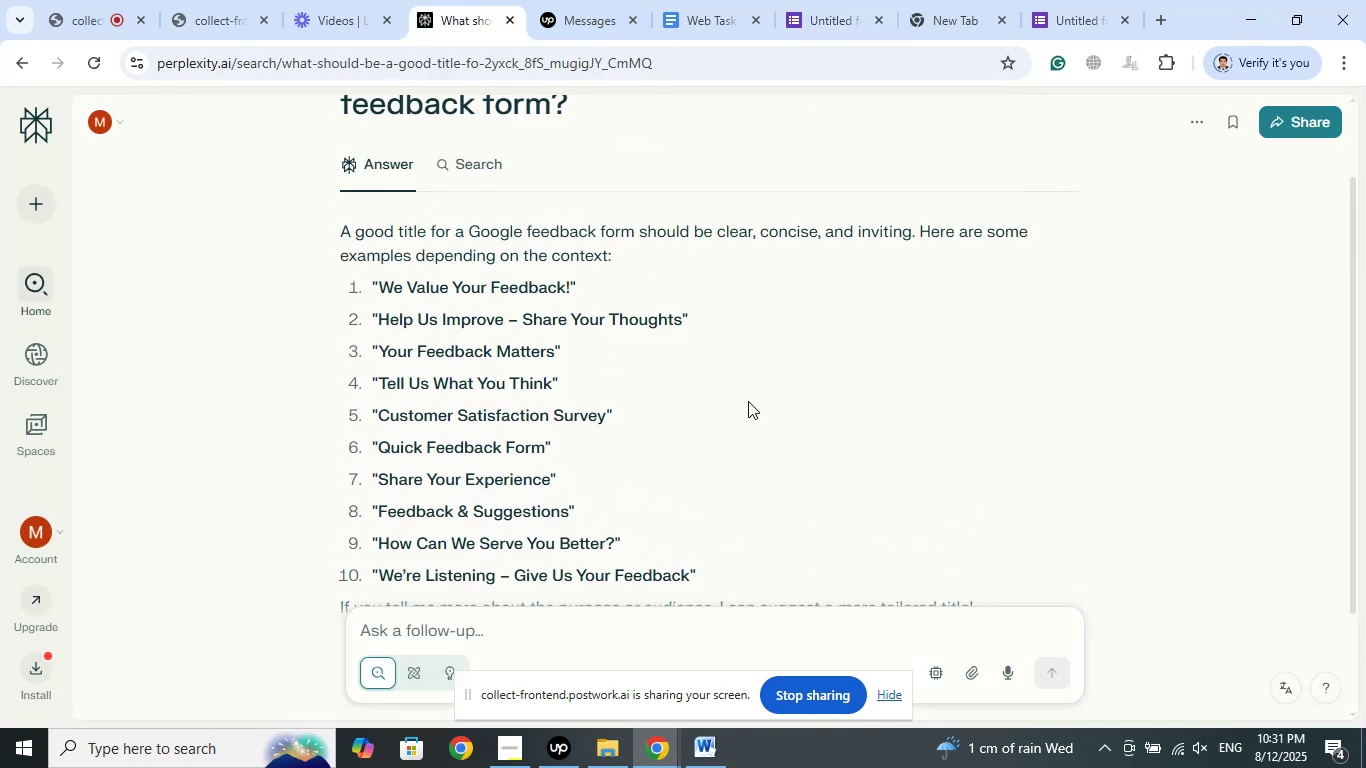 
scroll: coordinate [748, 401], scroll_direction: down, amount: 5.0
 